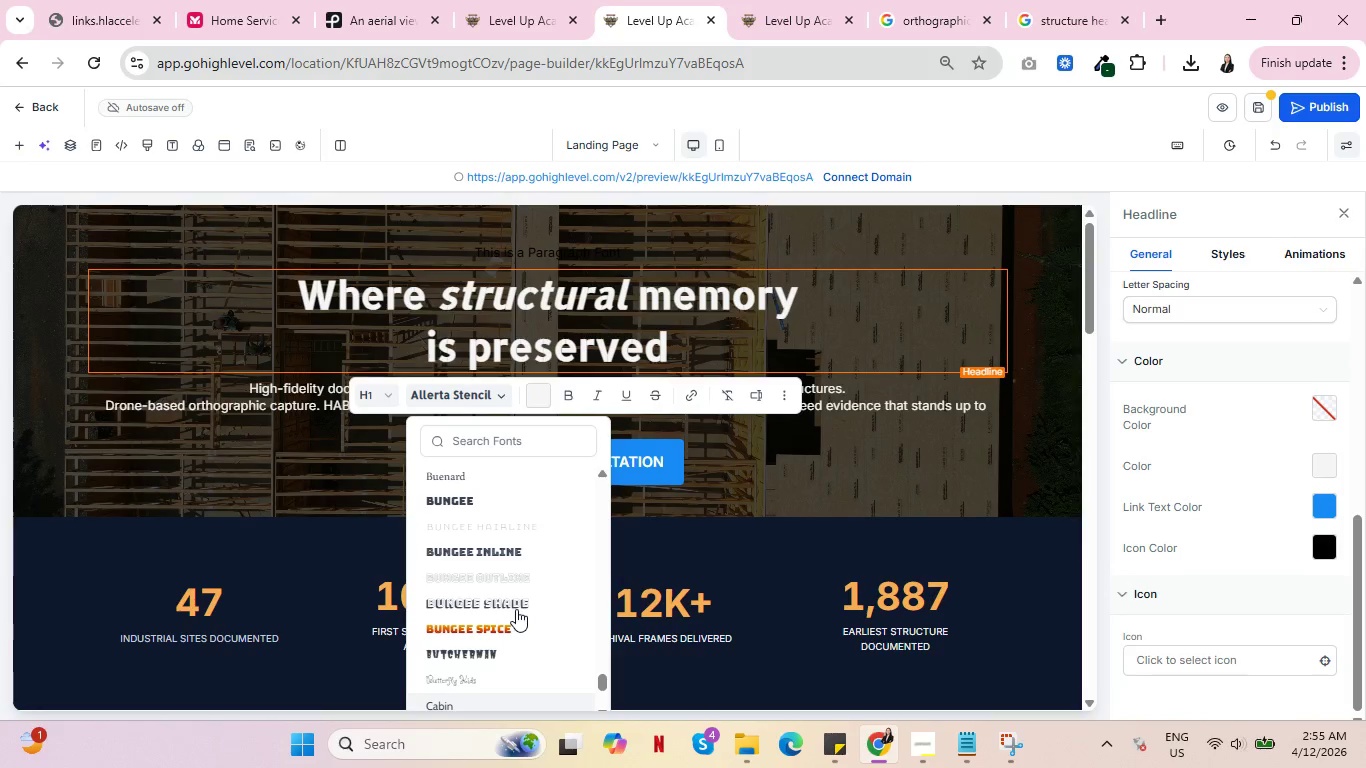 
scroll: coordinate [516, 609], scroll_direction: down, amount: 3.0
 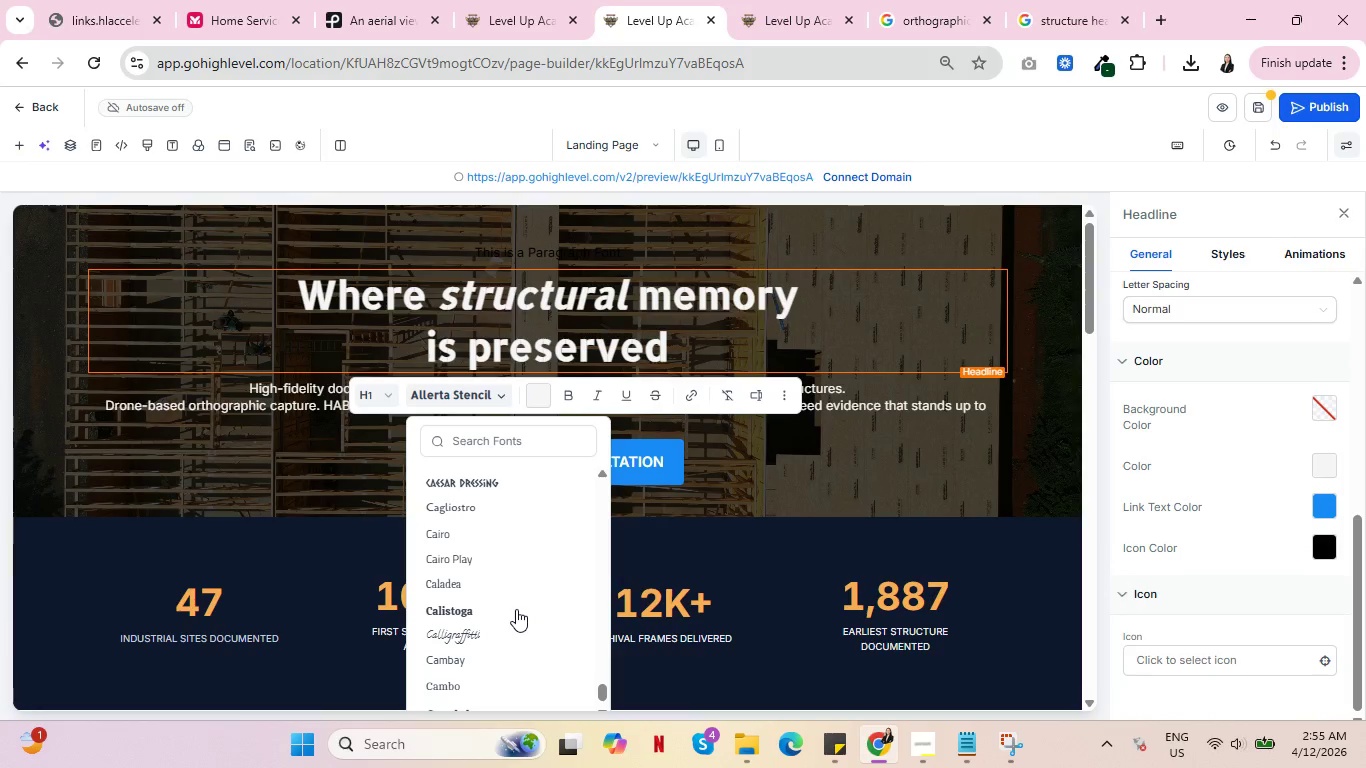 
left_click([480, 637])
 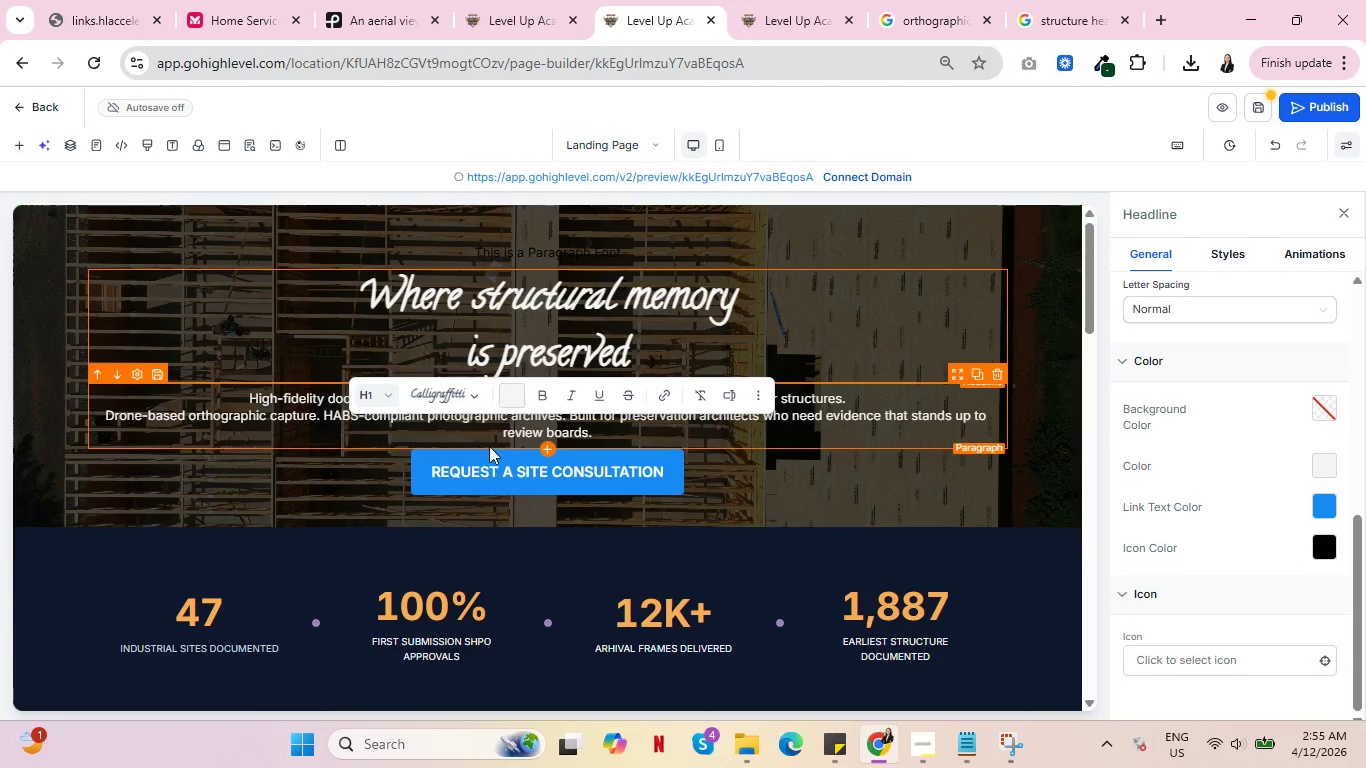 
left_click([444, 404])
 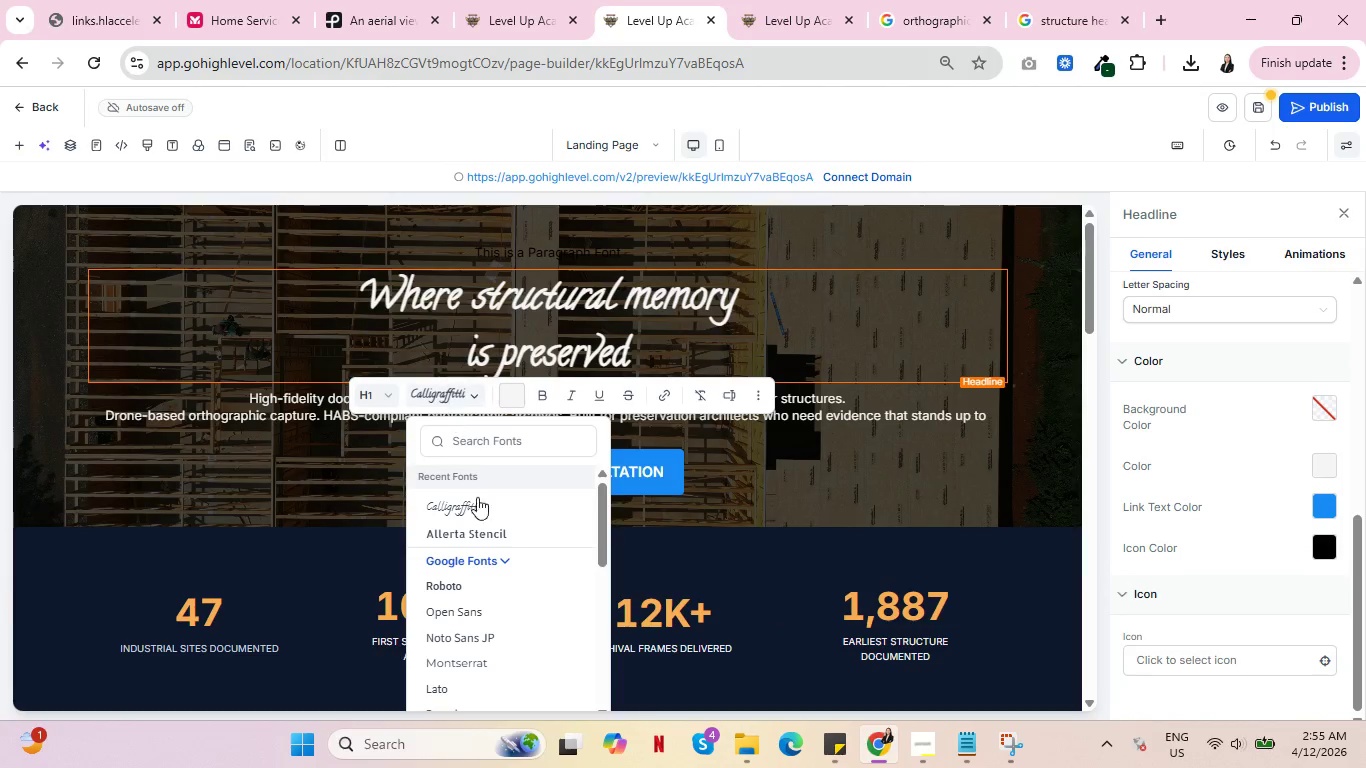 
scroll: coordinate [507, 592], scroll_direction: down, amount: 174.0
 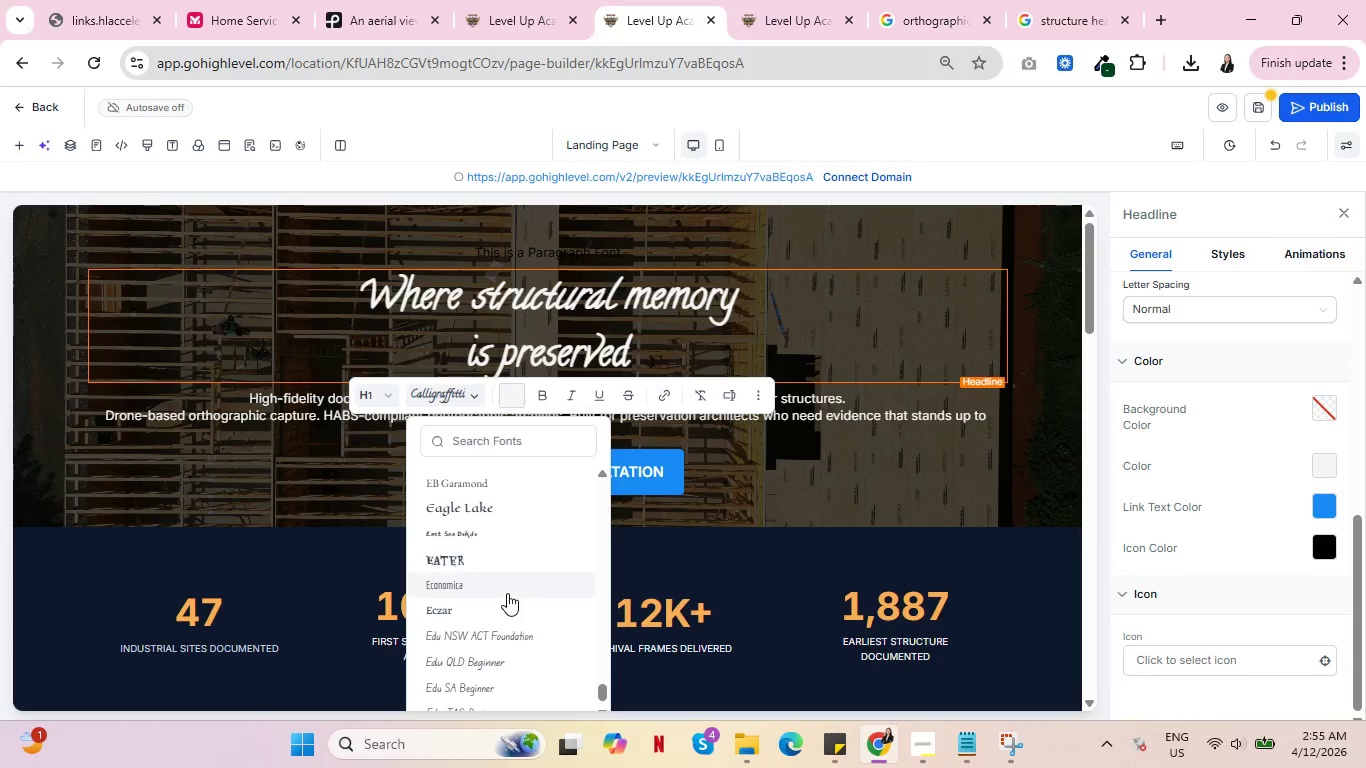 
scroll: coordinate [511, 590], scroll_direction: down, amount: 24.0
 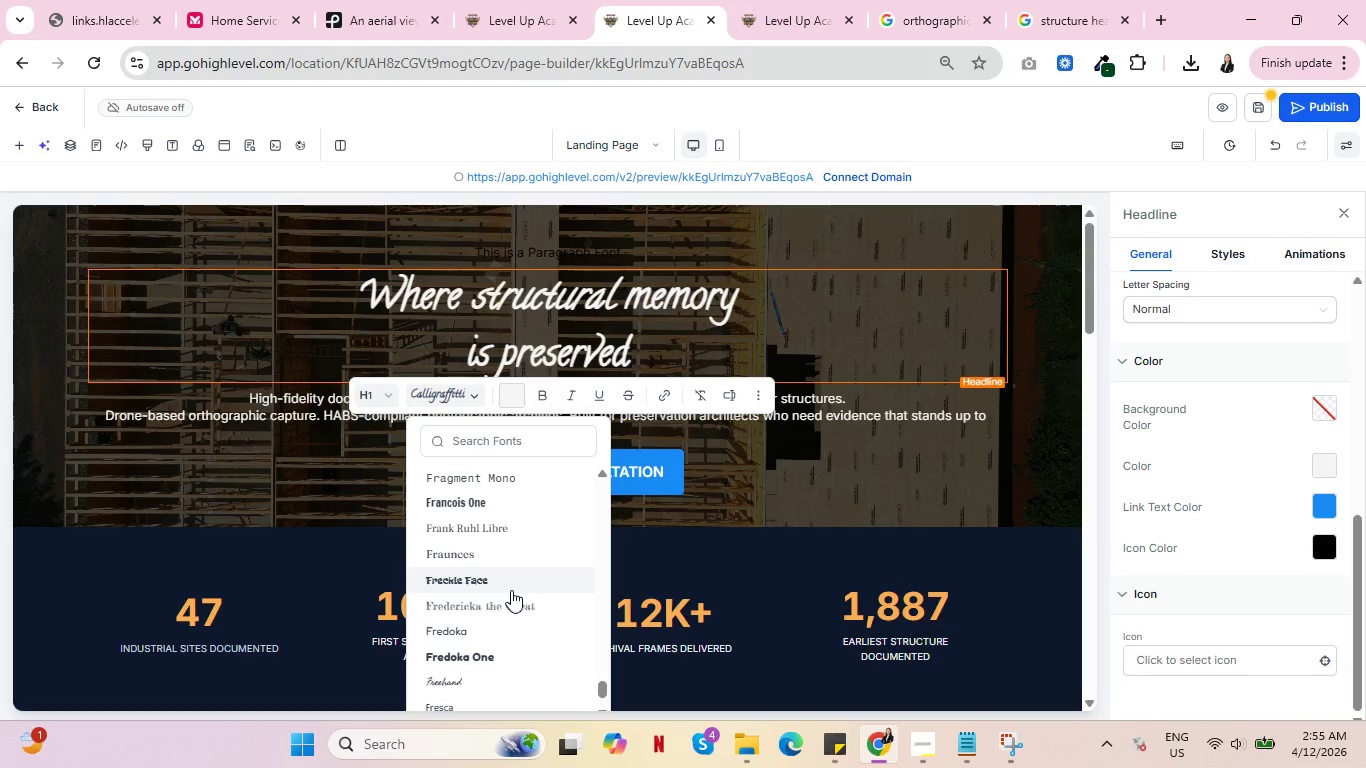 
scroll: coordinate [498, 600], scroll_direction: down, amount: 15.0
 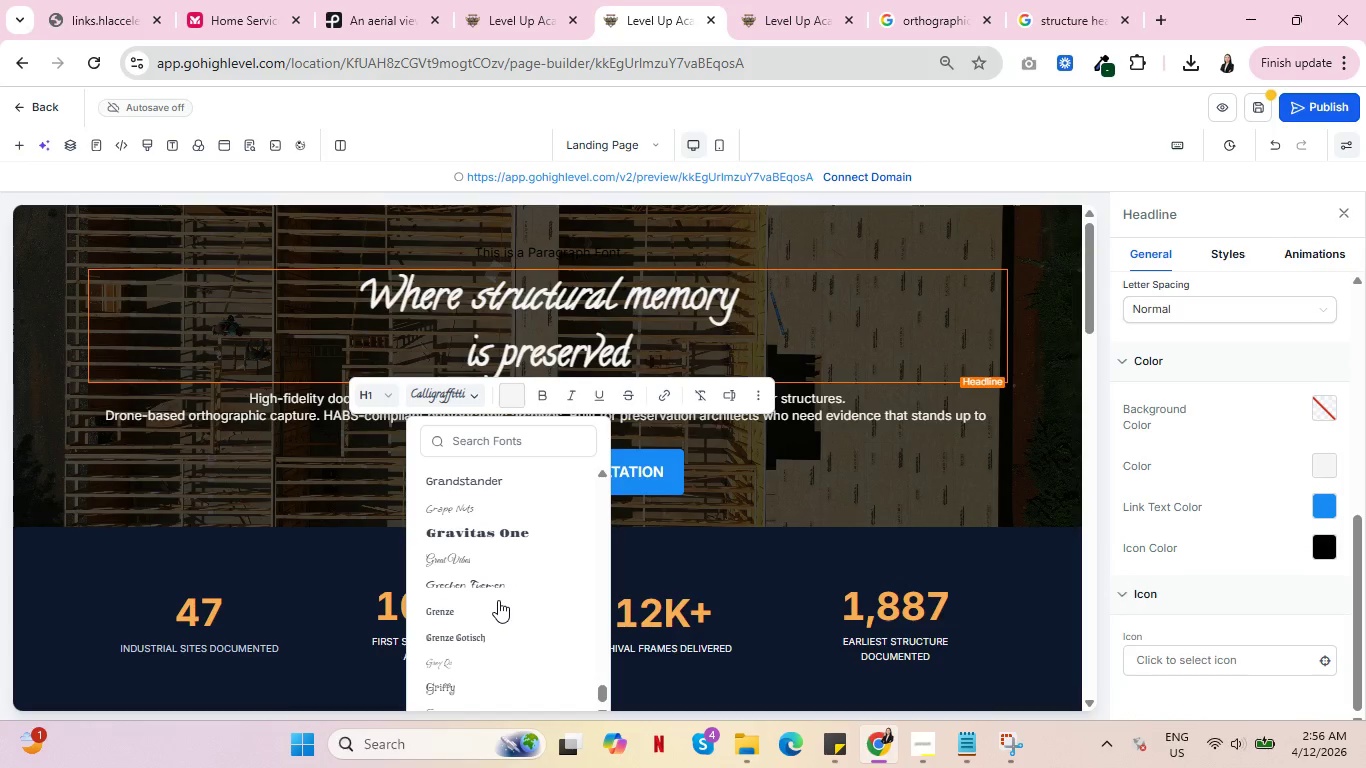 
scroll: coordinate [497, 603], scroll_direction: down, amount: 15.0
 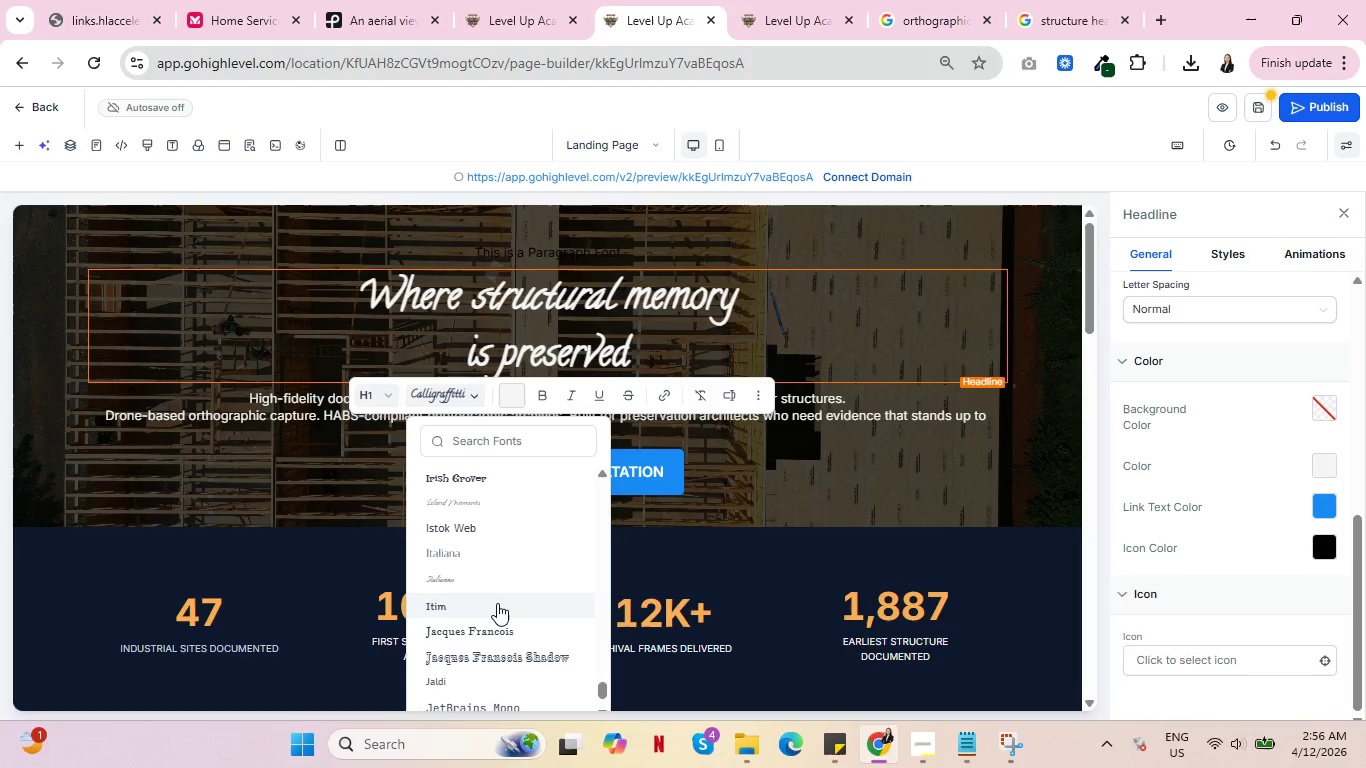 
scroll: coordinate [497, 603], scroll_direction: down, amount: 6.0
 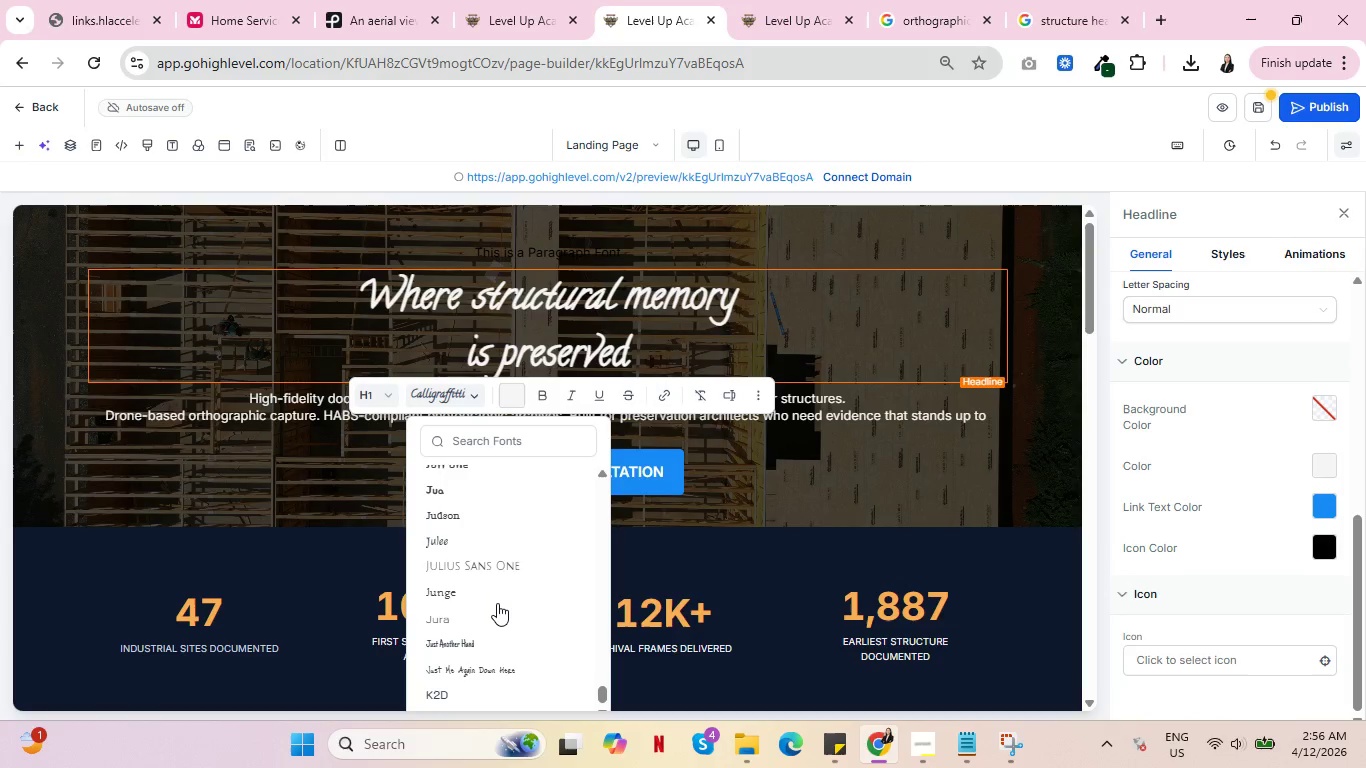 
scroll: coordinate [497, 603], scroll_direction: up, amount: 3.0
 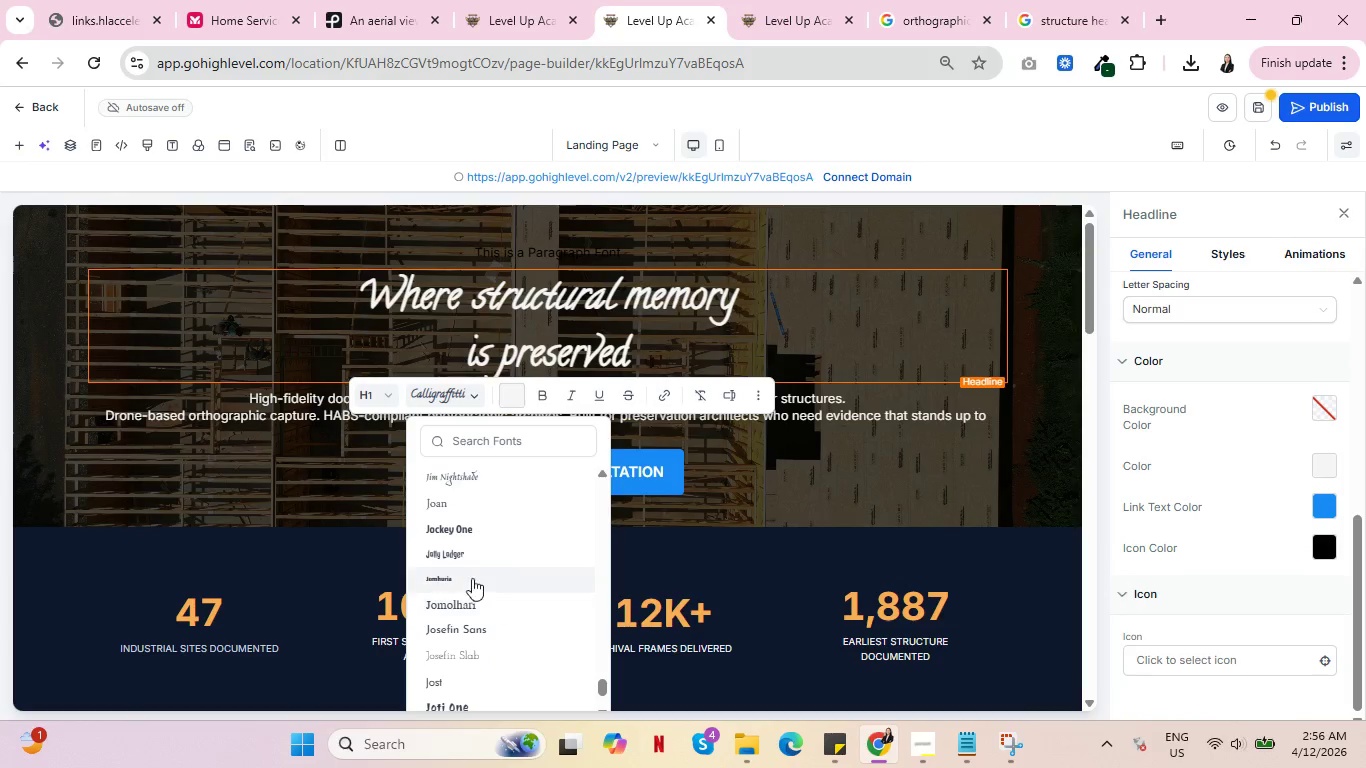 
left_click([459, 528])
 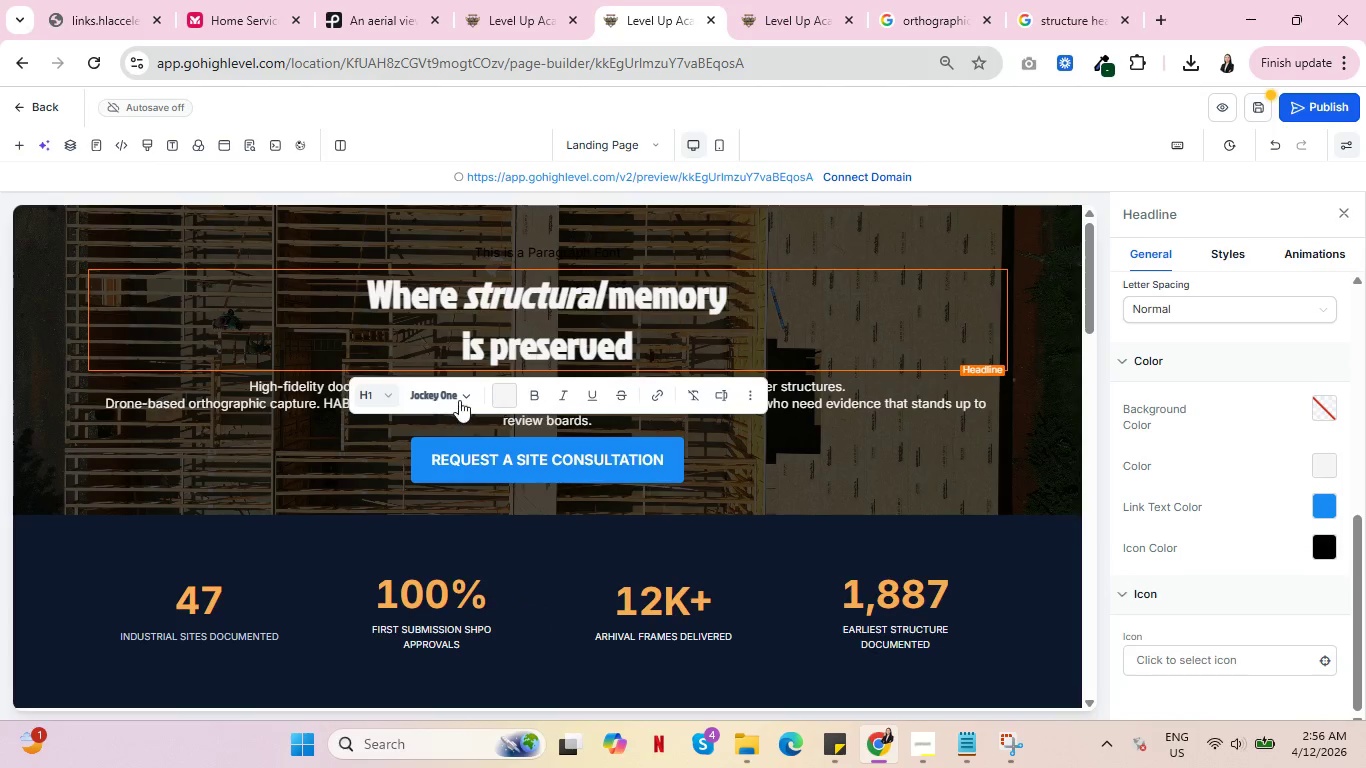 
scroll: coordinate [480, 581], scroll_direction: down, amount: 7.0
 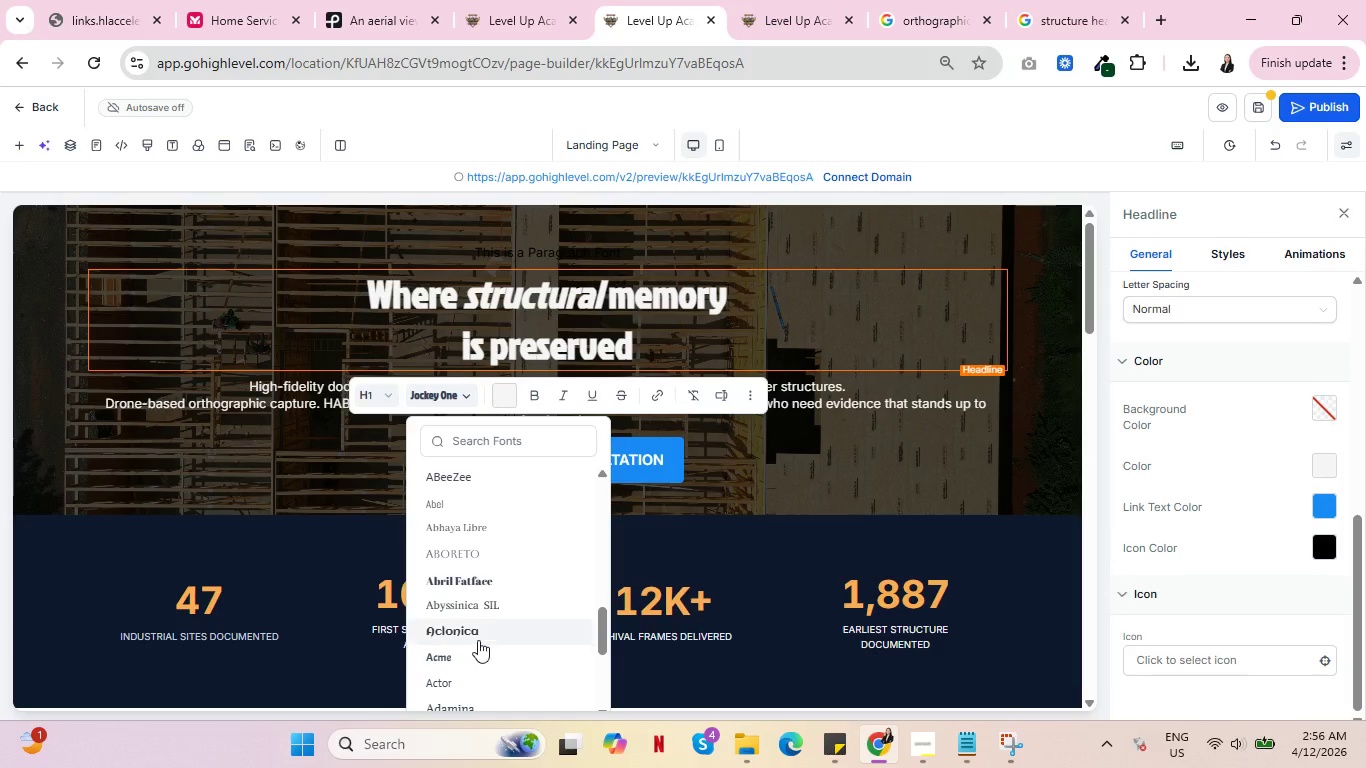 
left_click([482, 582])
 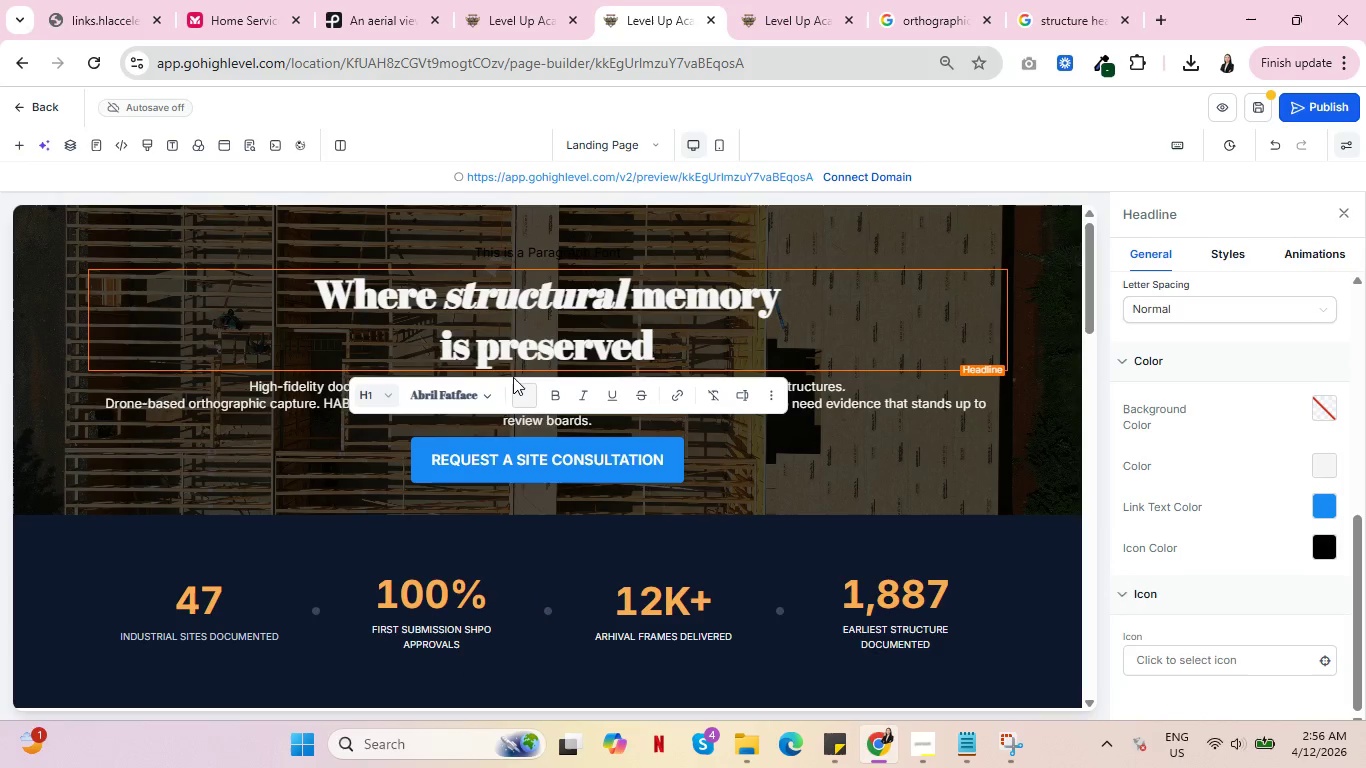 
mouse_move([474, 409])
 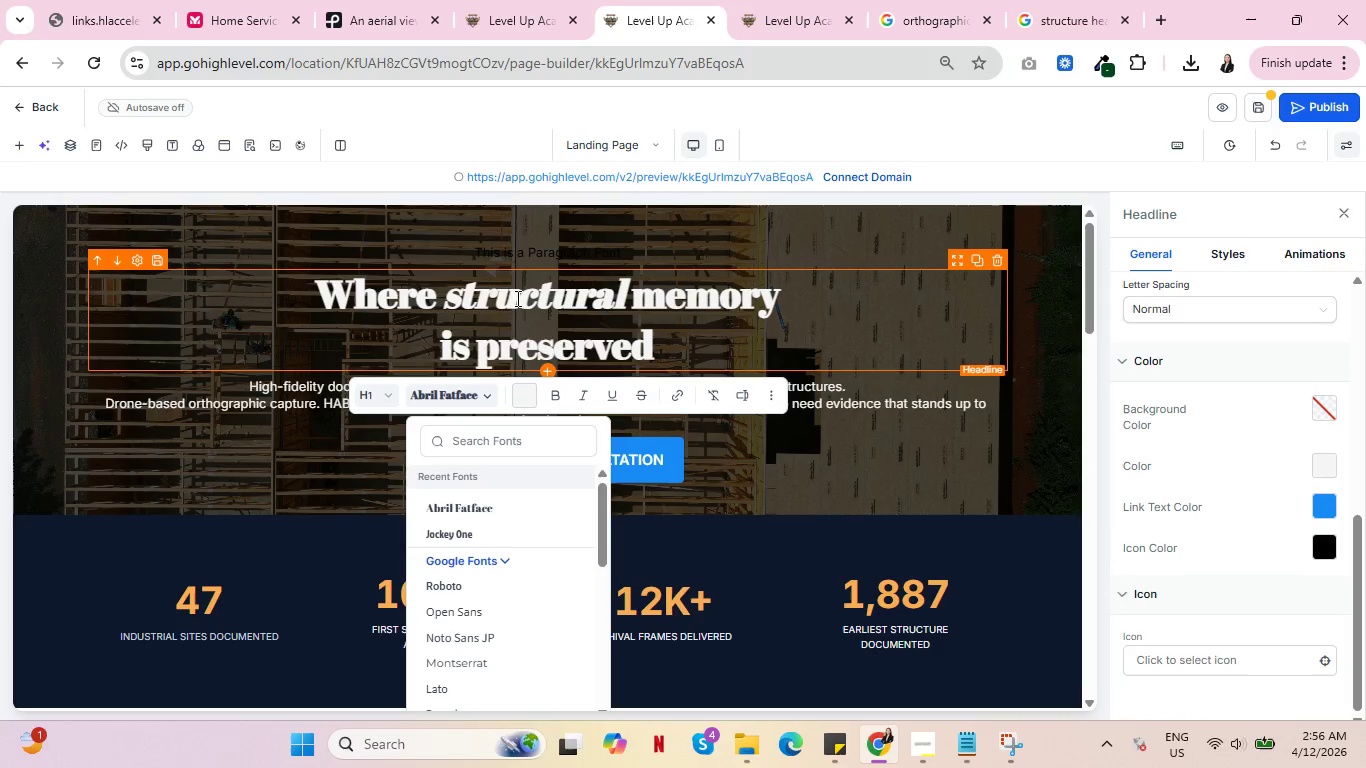 
double_click([516, 298])
 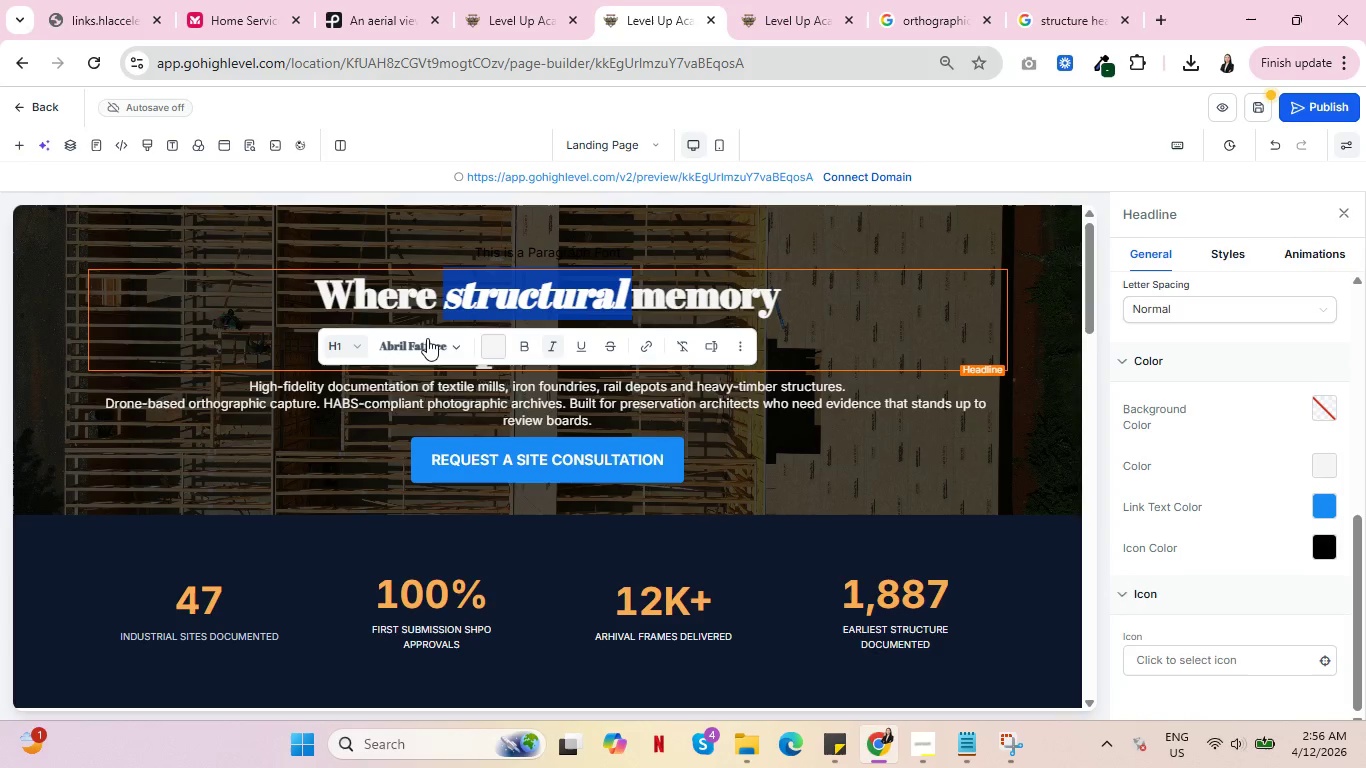 
left_click([446, 352])
 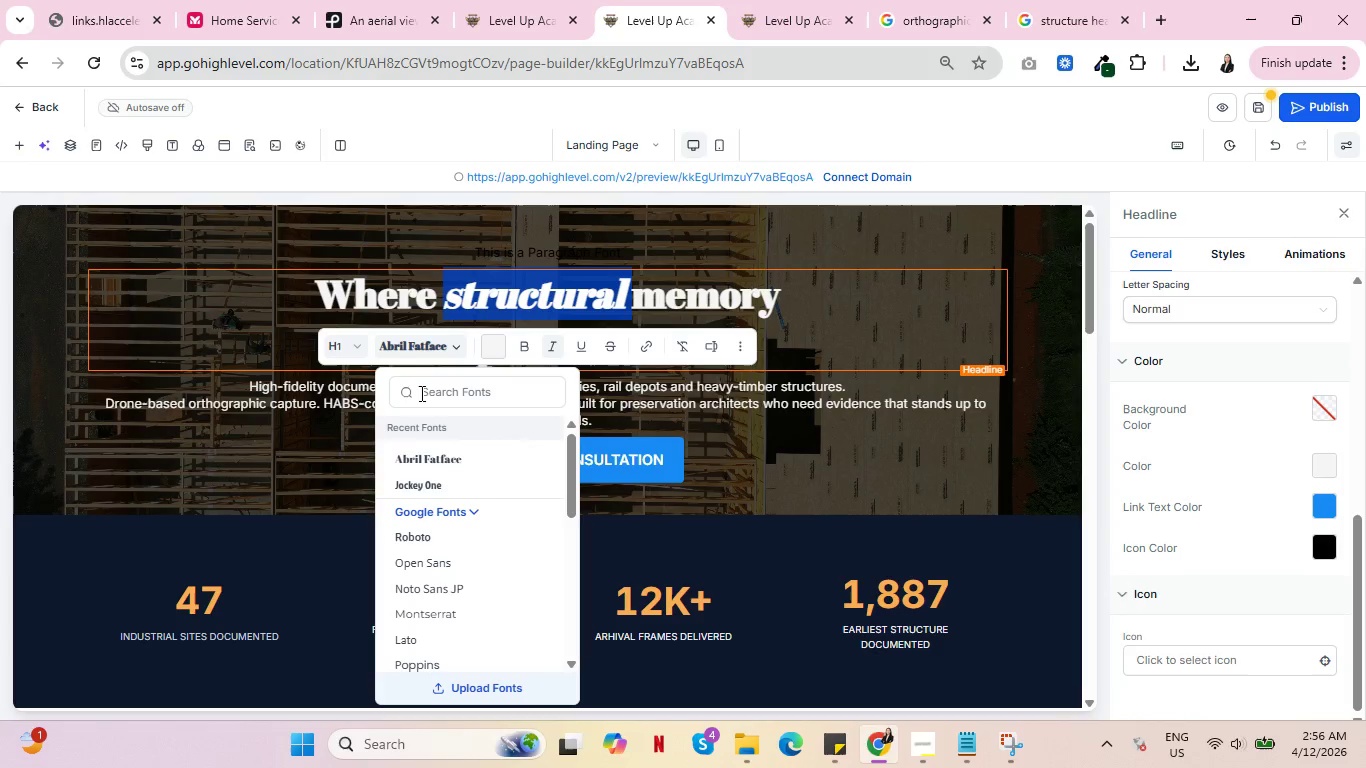 
scroll: coordinate [485, 536], scroll_direction: down, amount: 19.0
 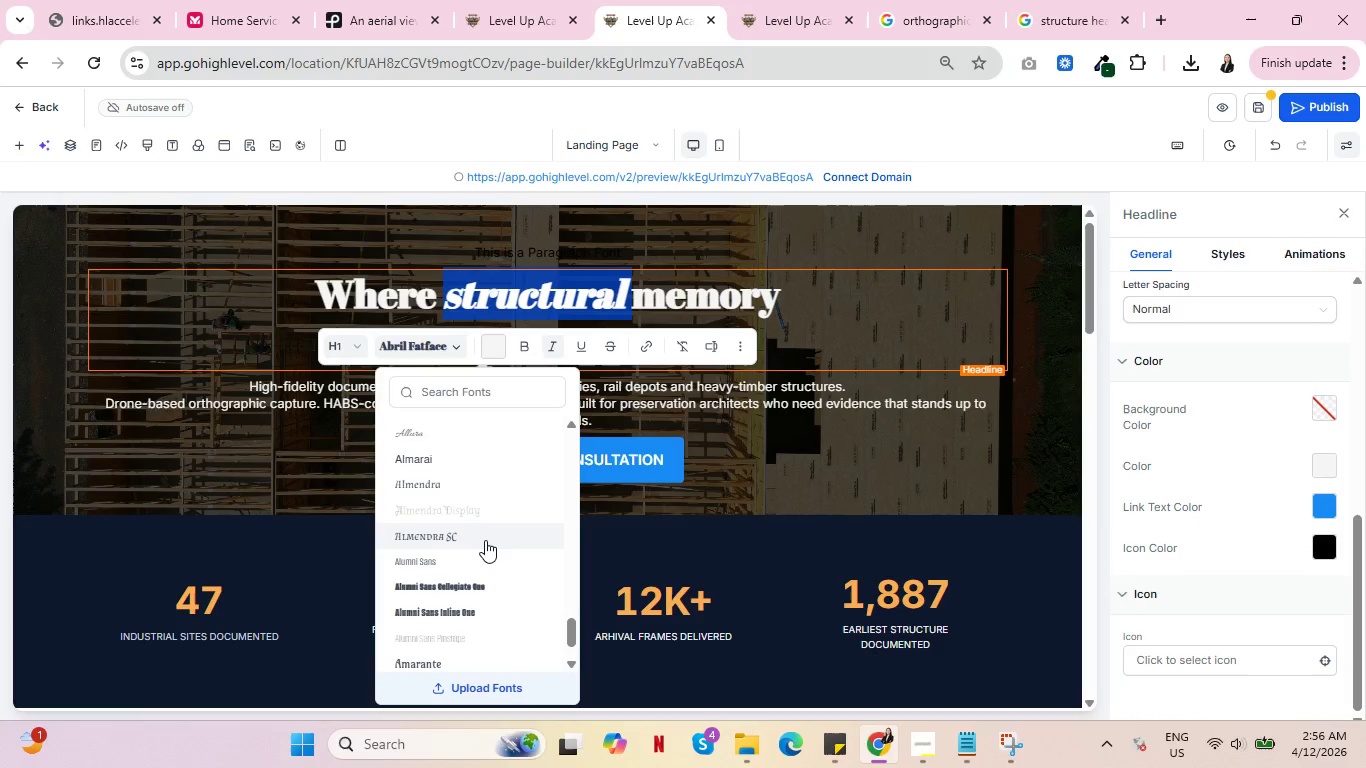 
scroll: coordinate [485, 540], scroll_direction: down, amount: 2.0
 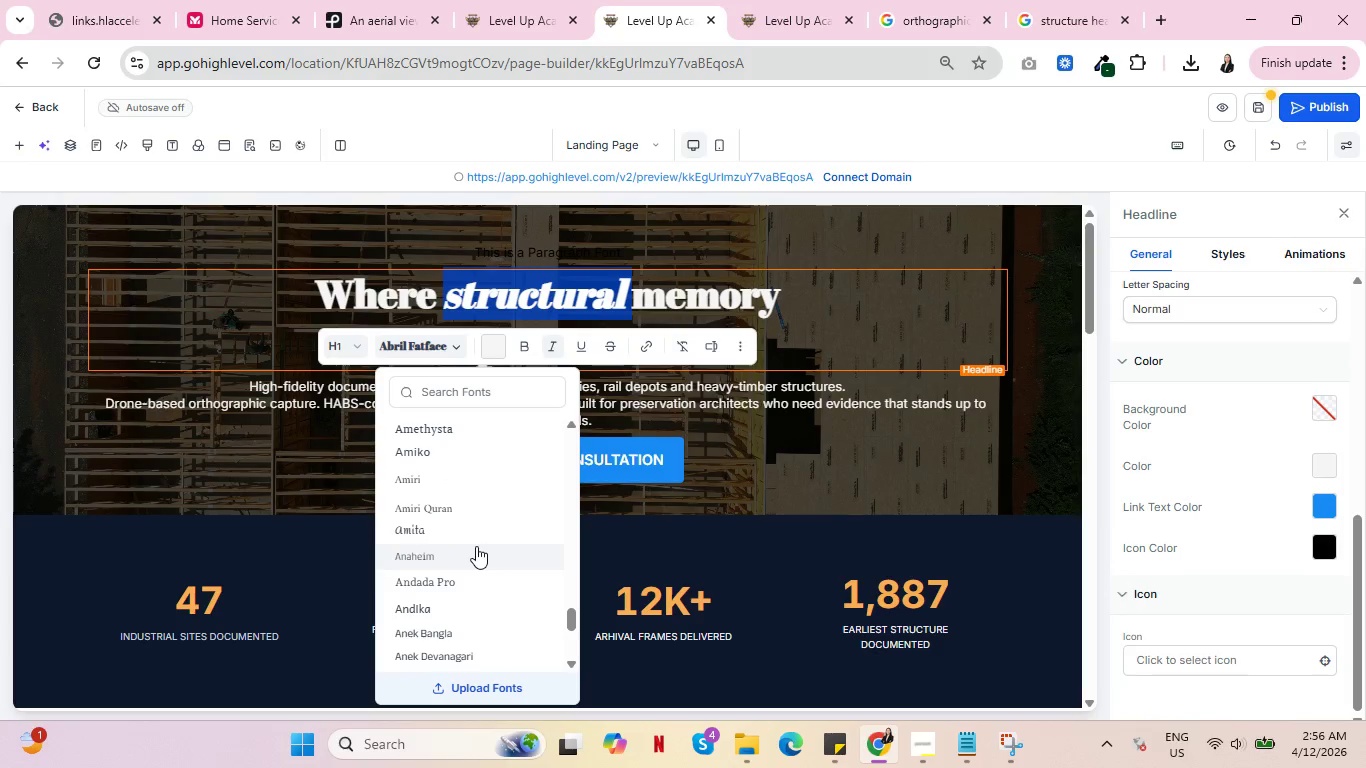 
left_click([457, 528])
 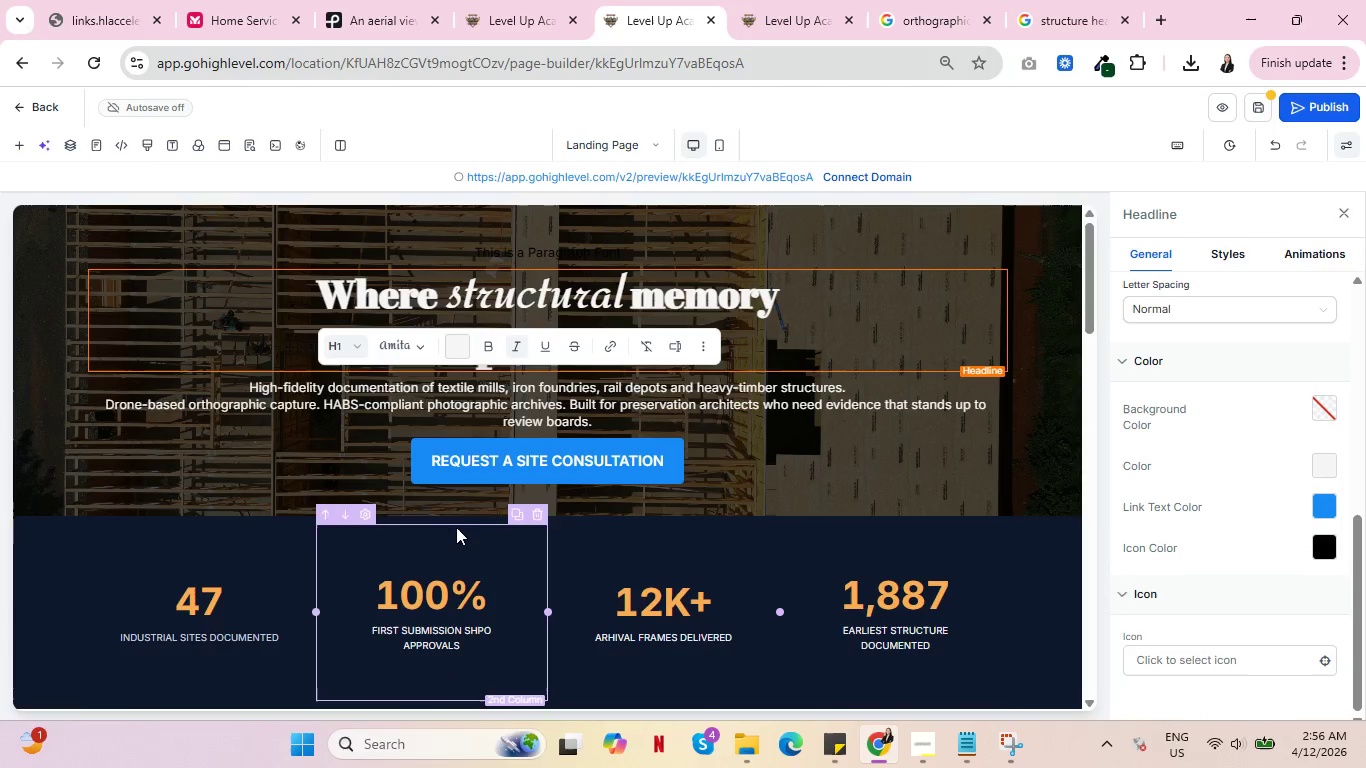 
mouse_move([418, 297])
 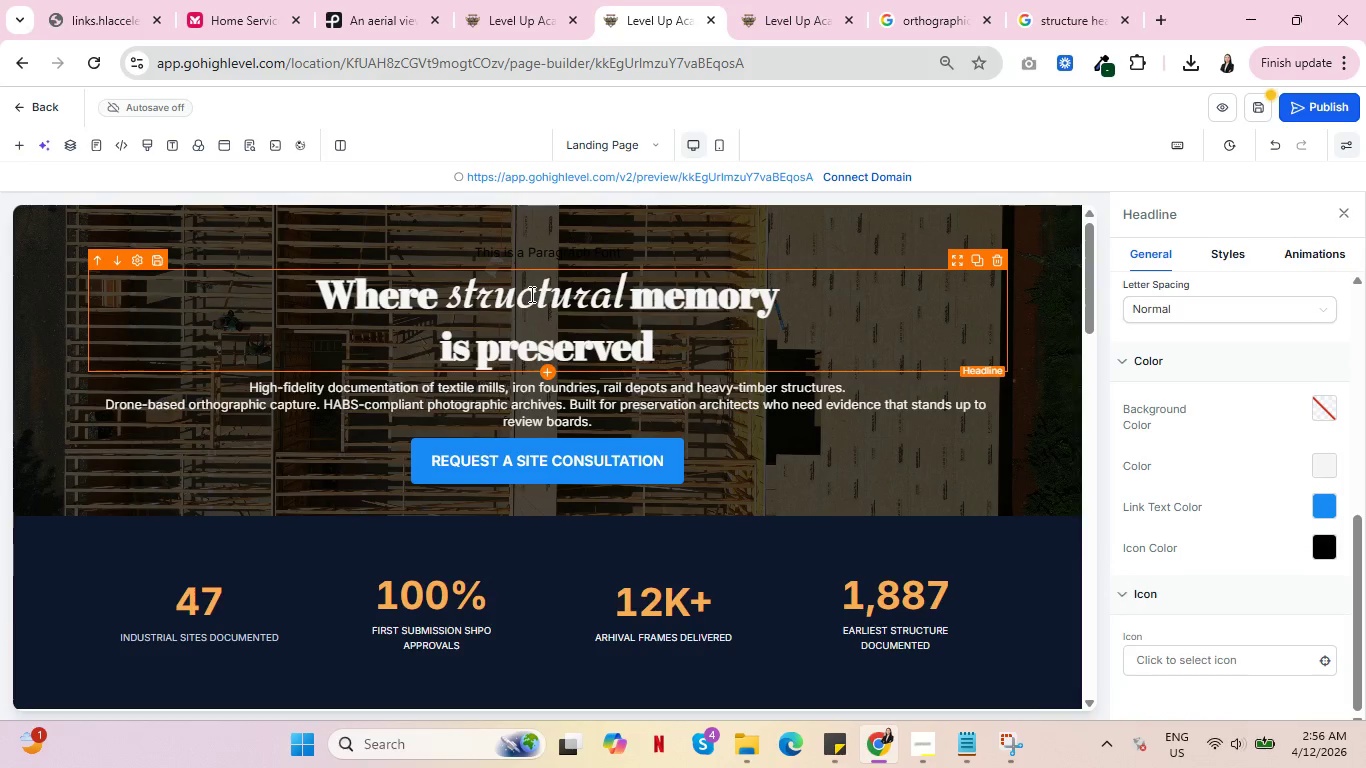 
mouse_move([255, 367])
 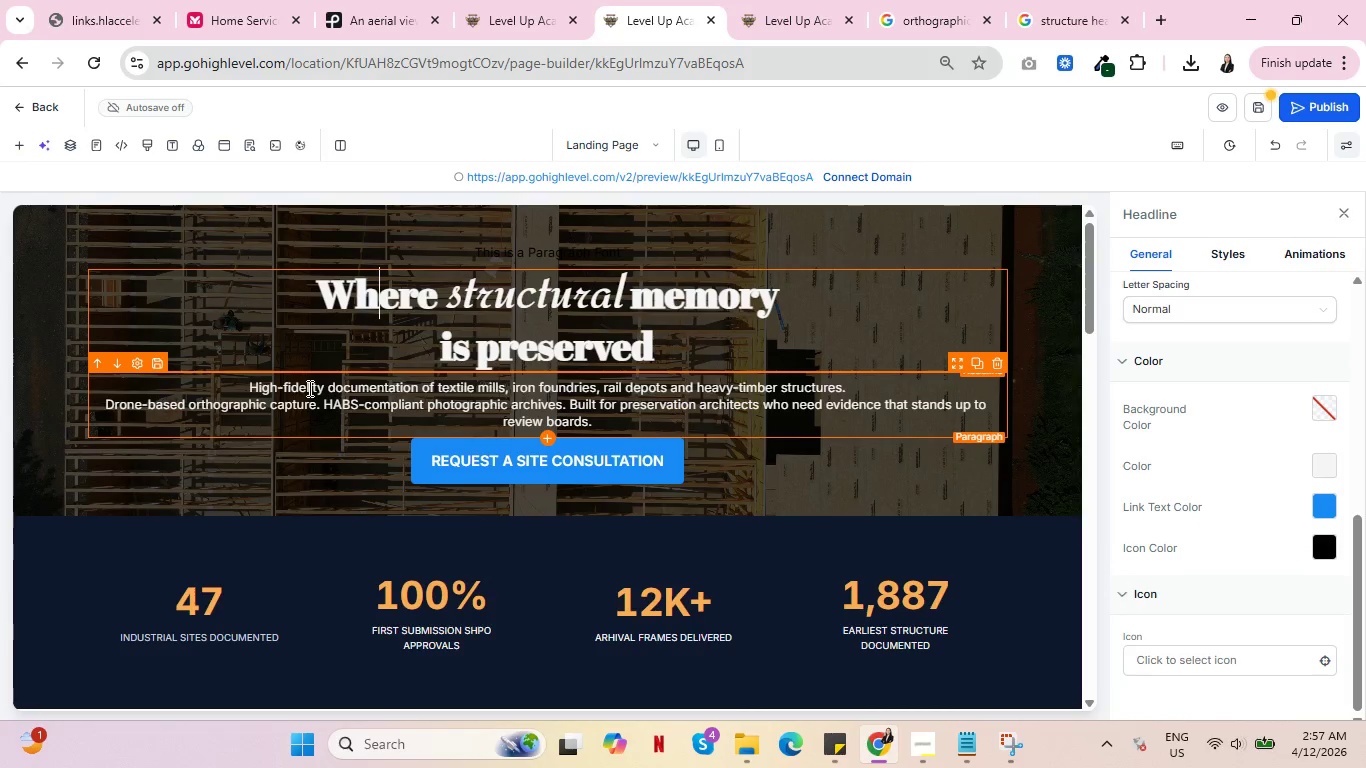 
scroll: coordinate [312, 390], scroll_direction: down, amount: 5.0
 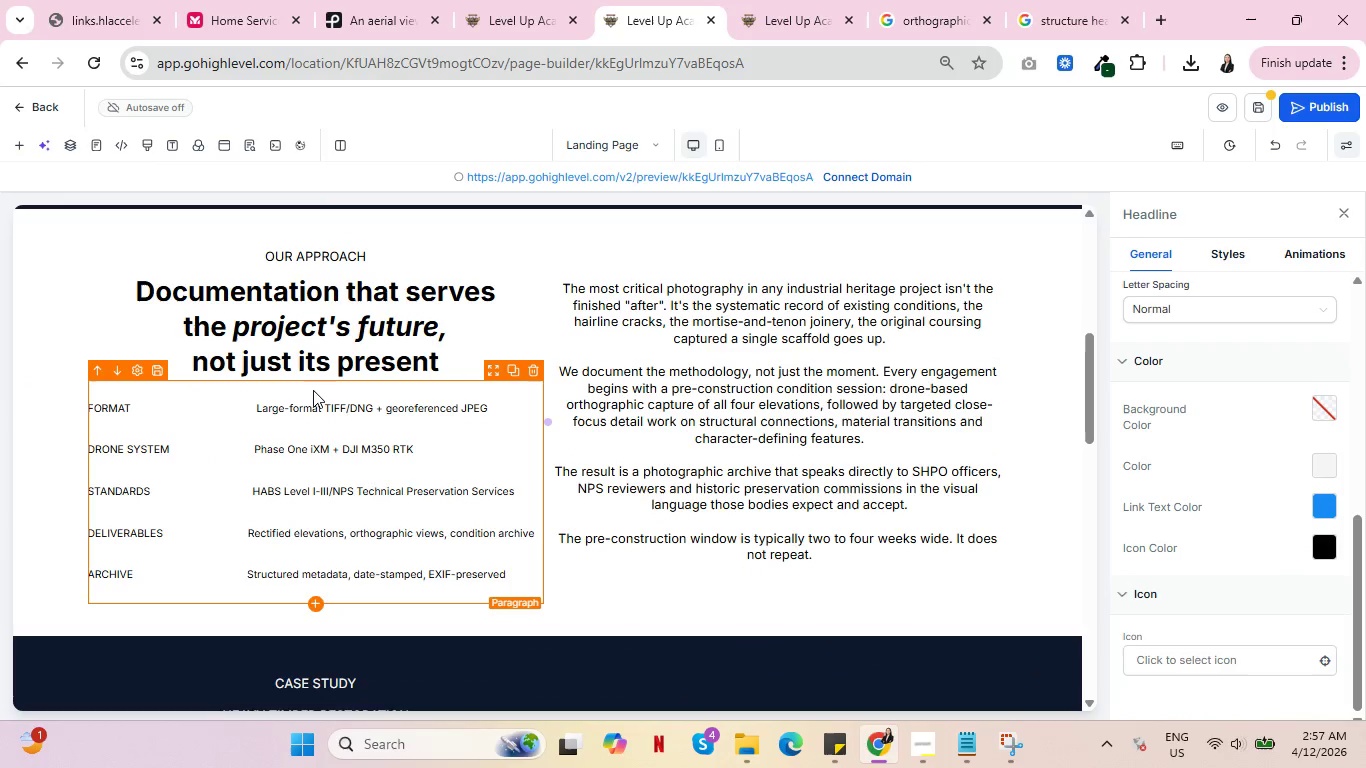 
scroll: coordinate [315, 390], scroll_direction: up, amount: 6.0
 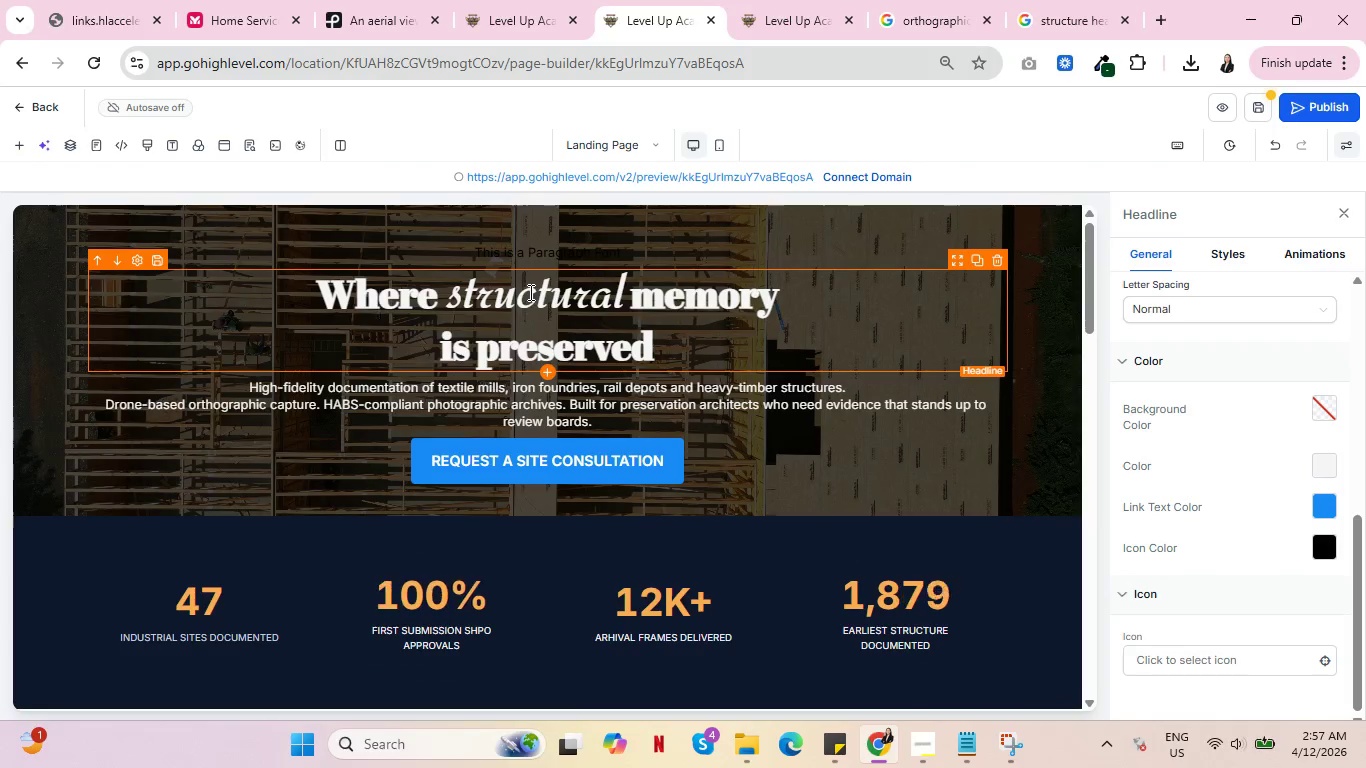 
double_click([529, 292])
 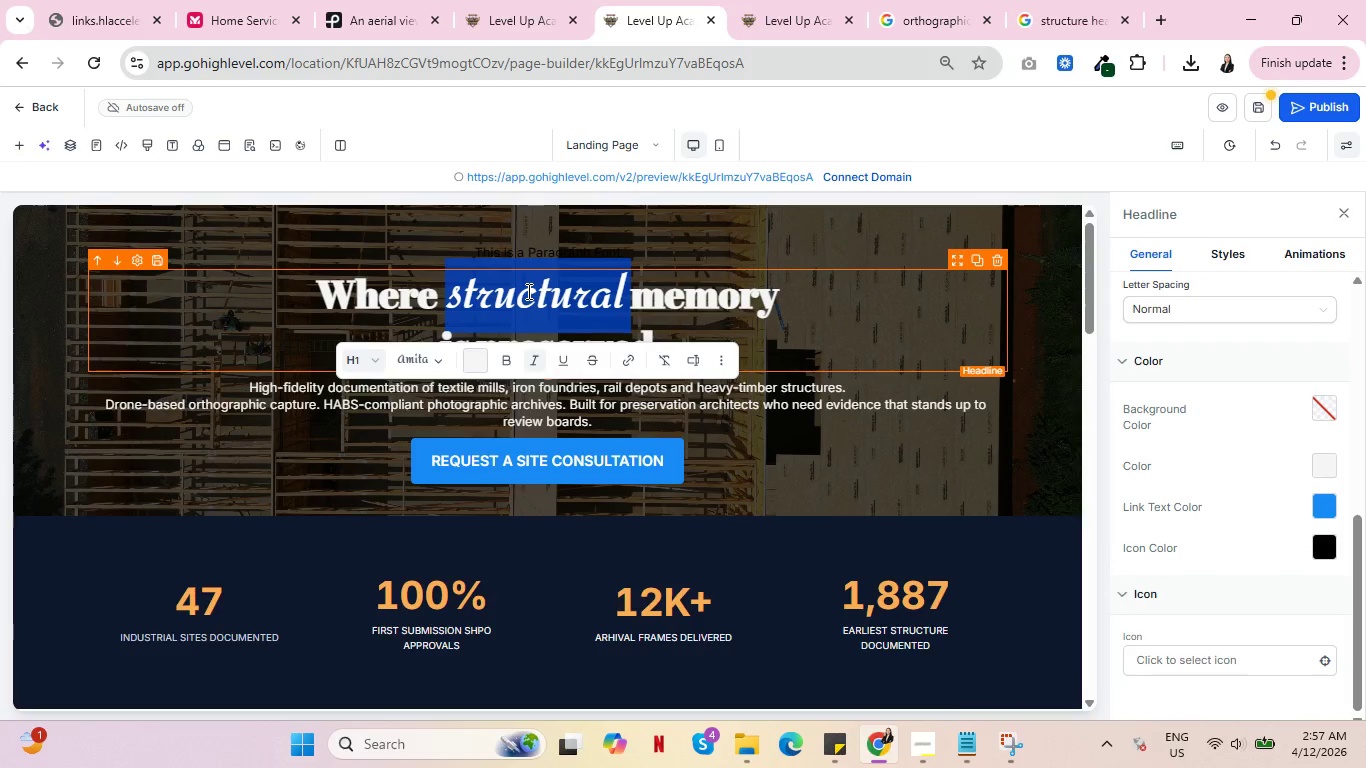 
wait(5.94)
 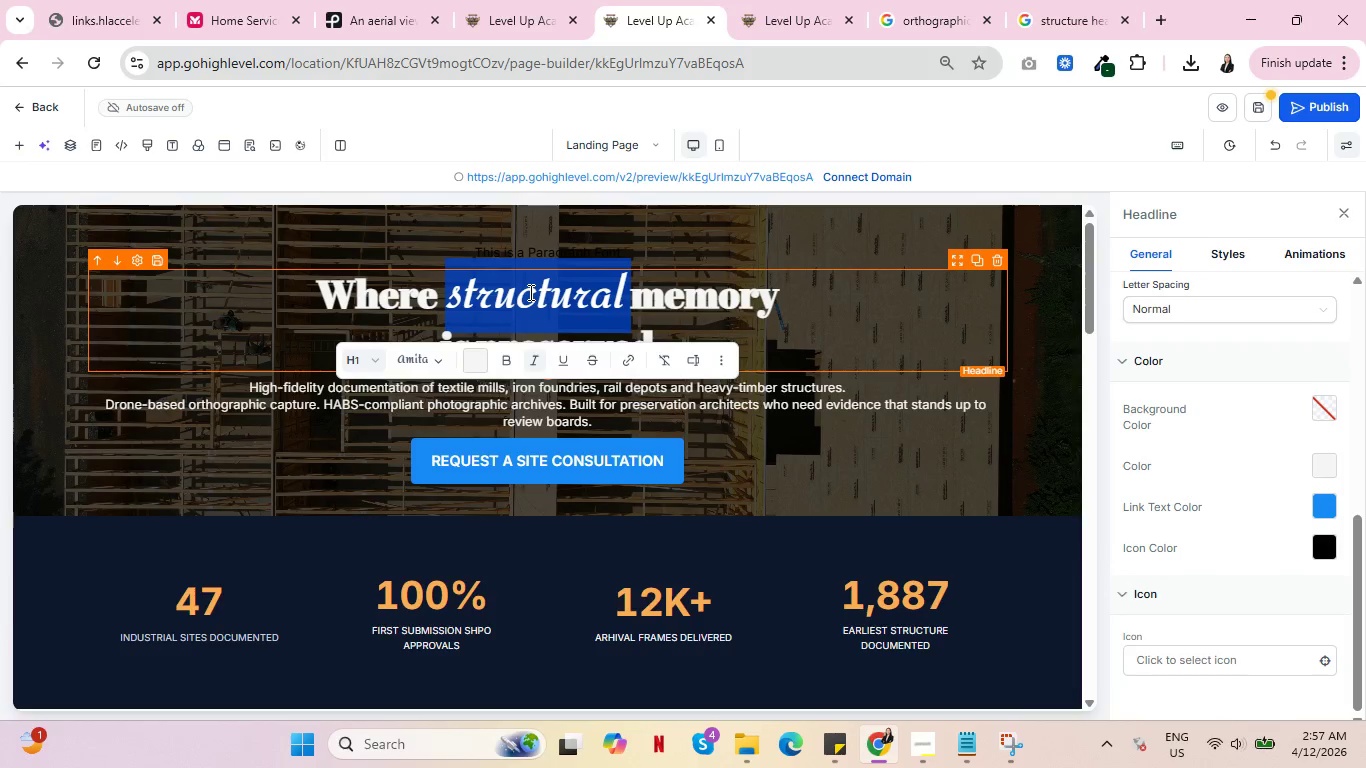 
left_click([211, 382])
 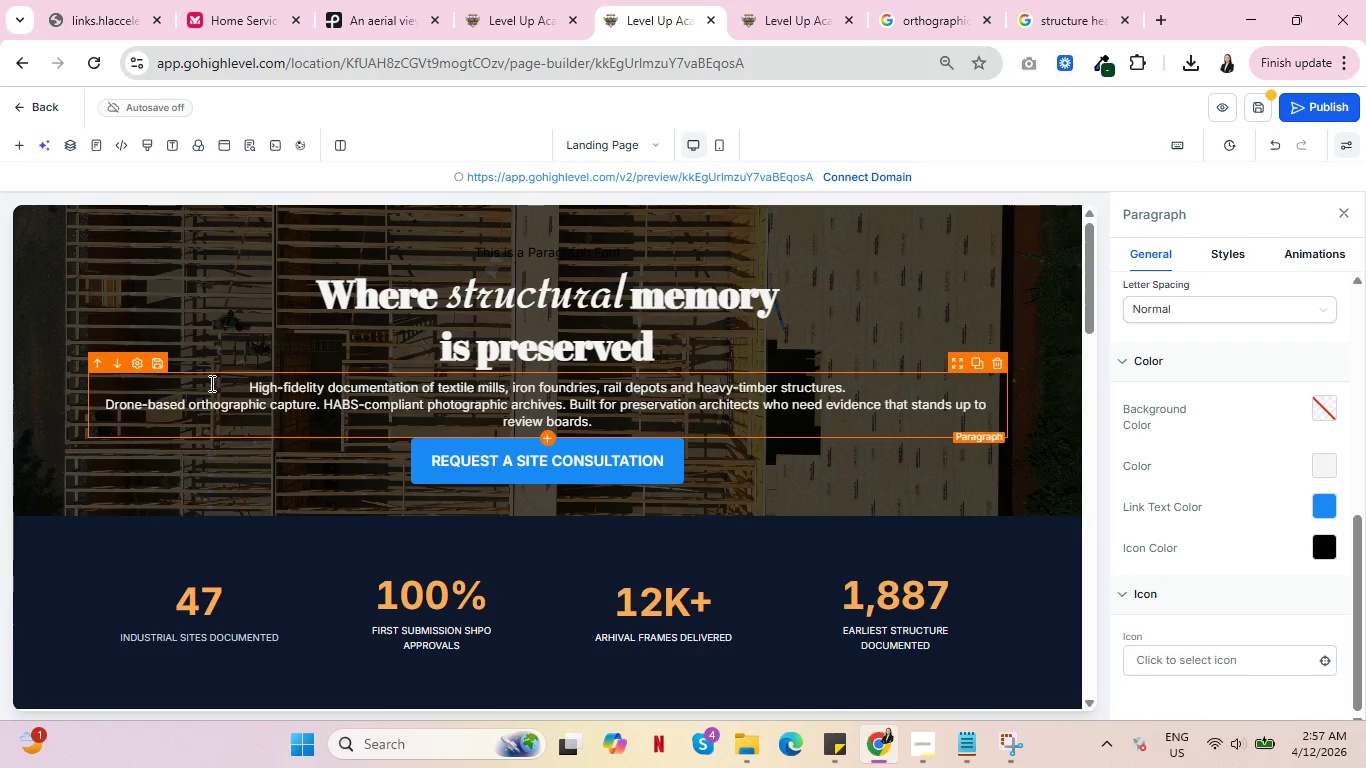 
wait(5.55)
 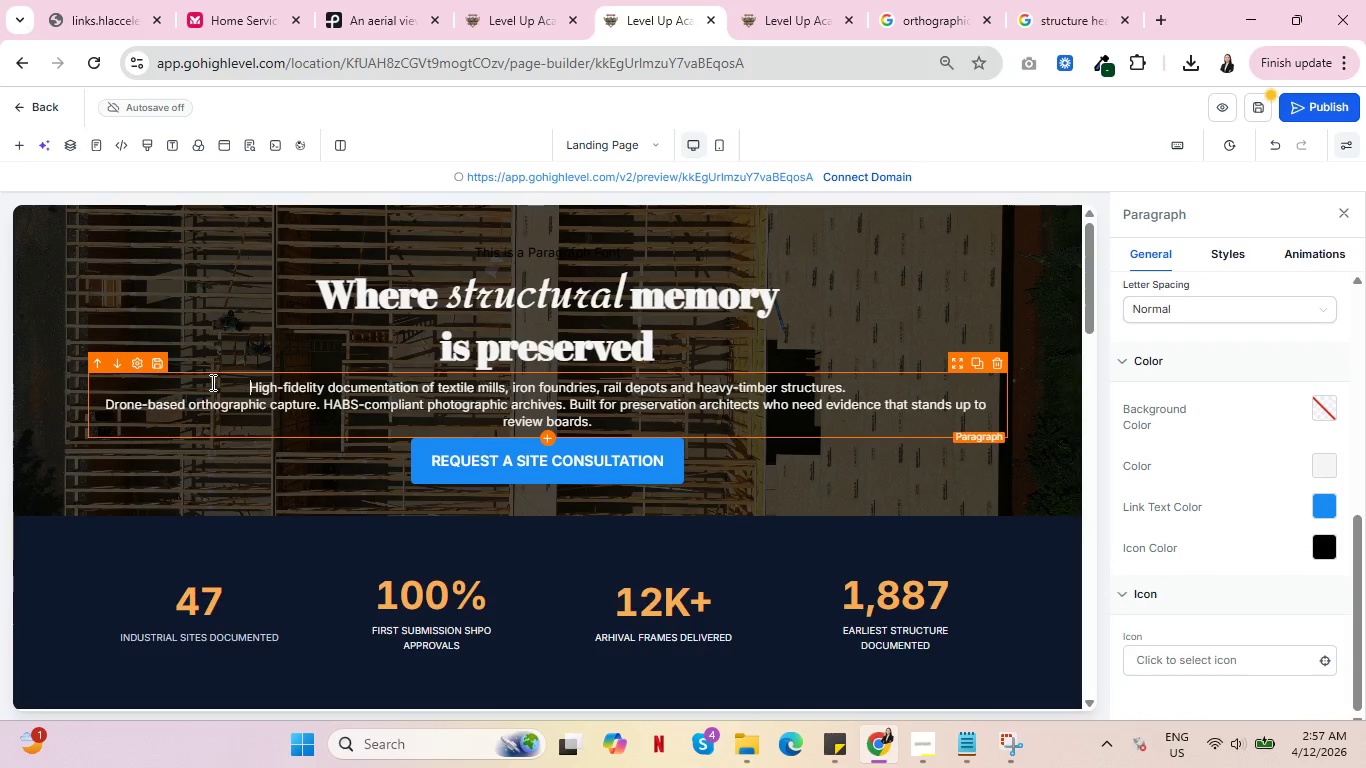 
double_click([555, 296])
 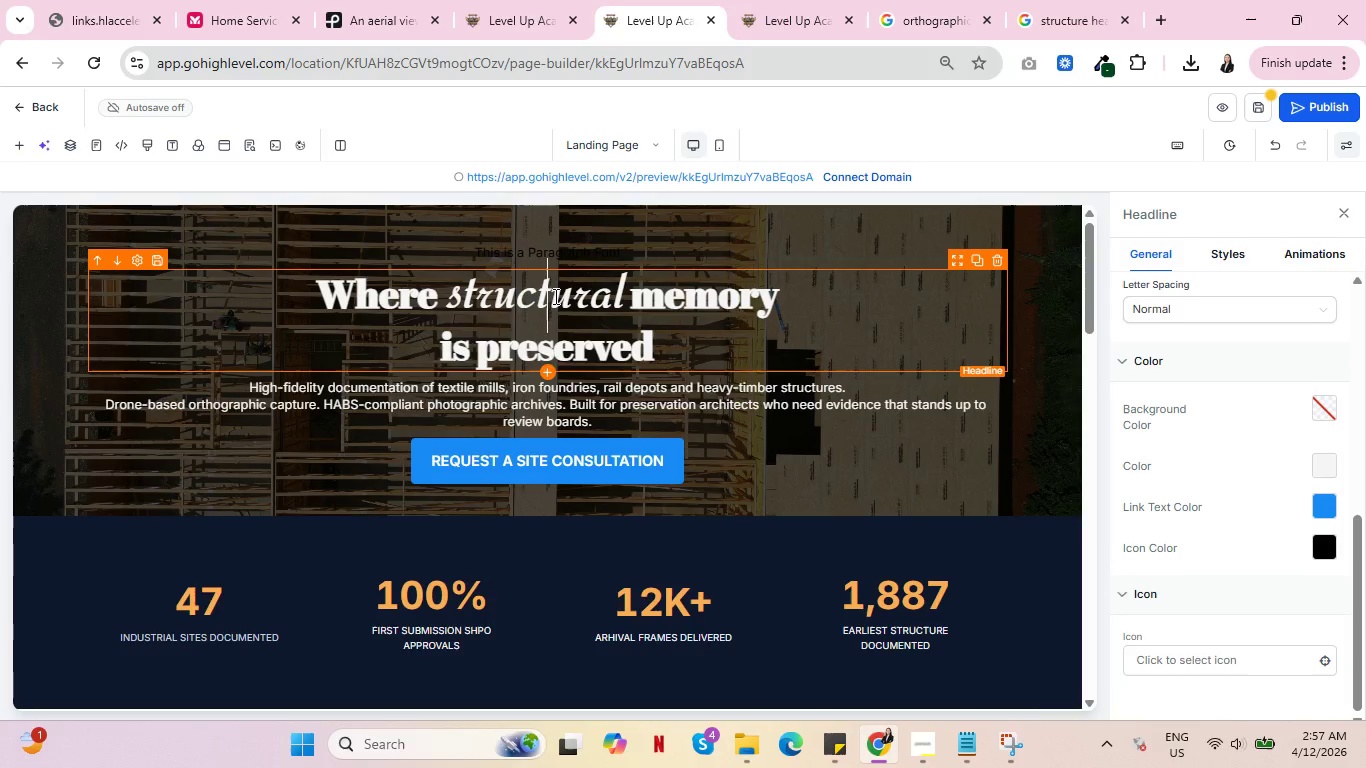 
double_click([554, 296])
 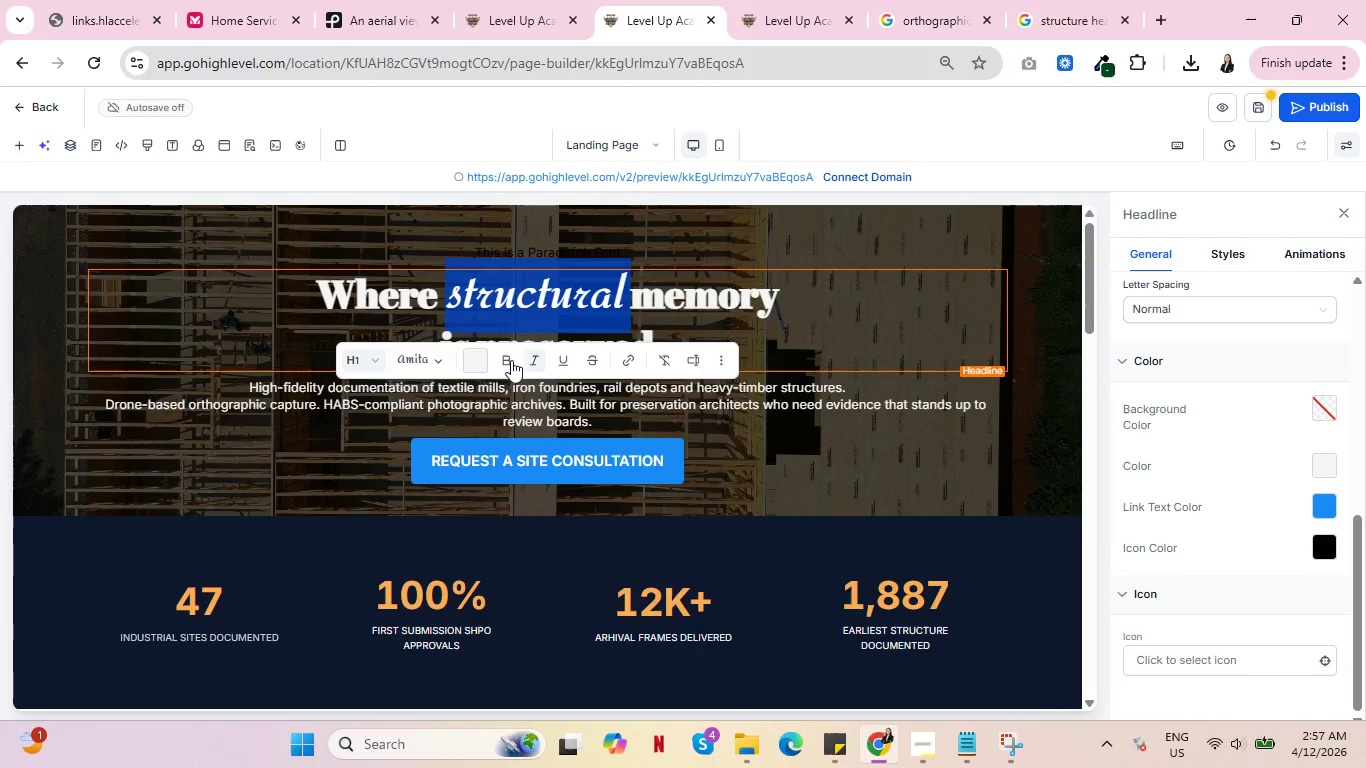 
left_click([501, 363])
 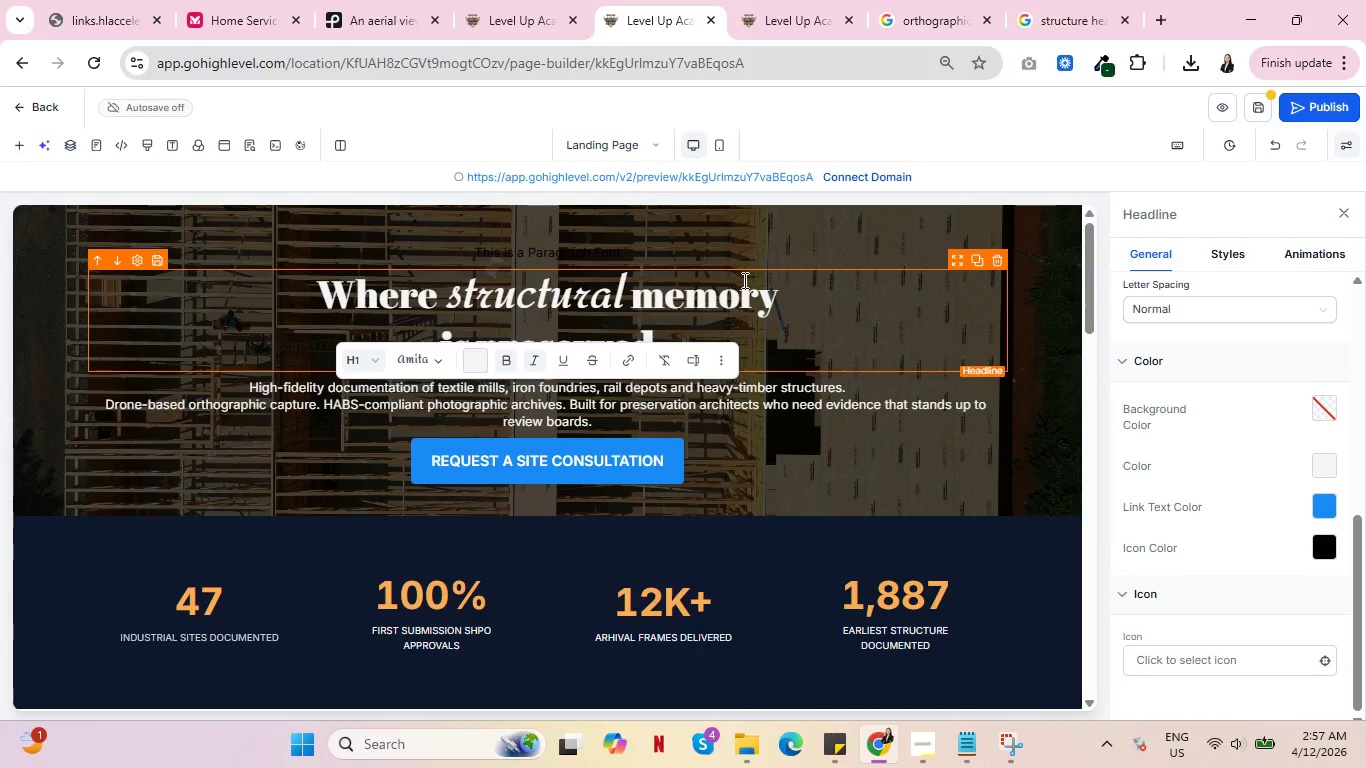 
left_click([476, 364])
 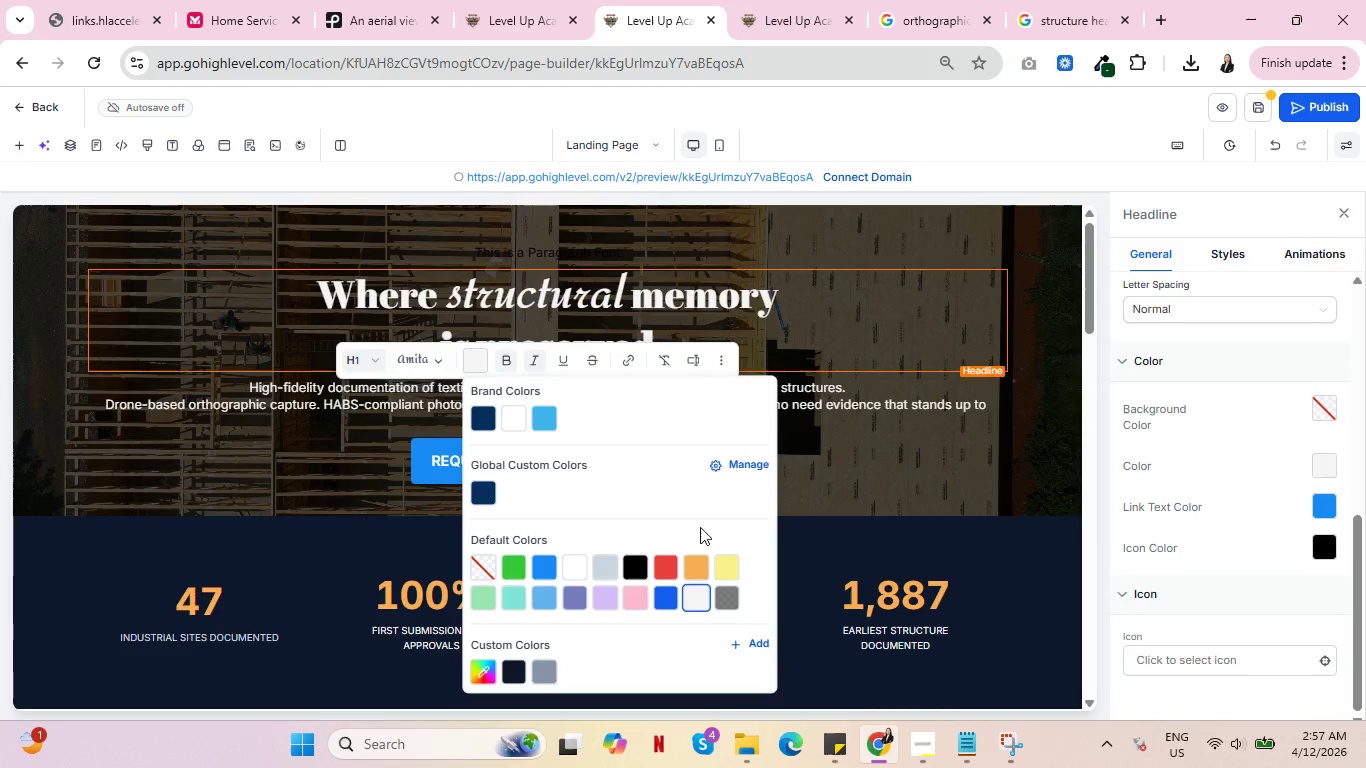 
left_click([698, 562])
 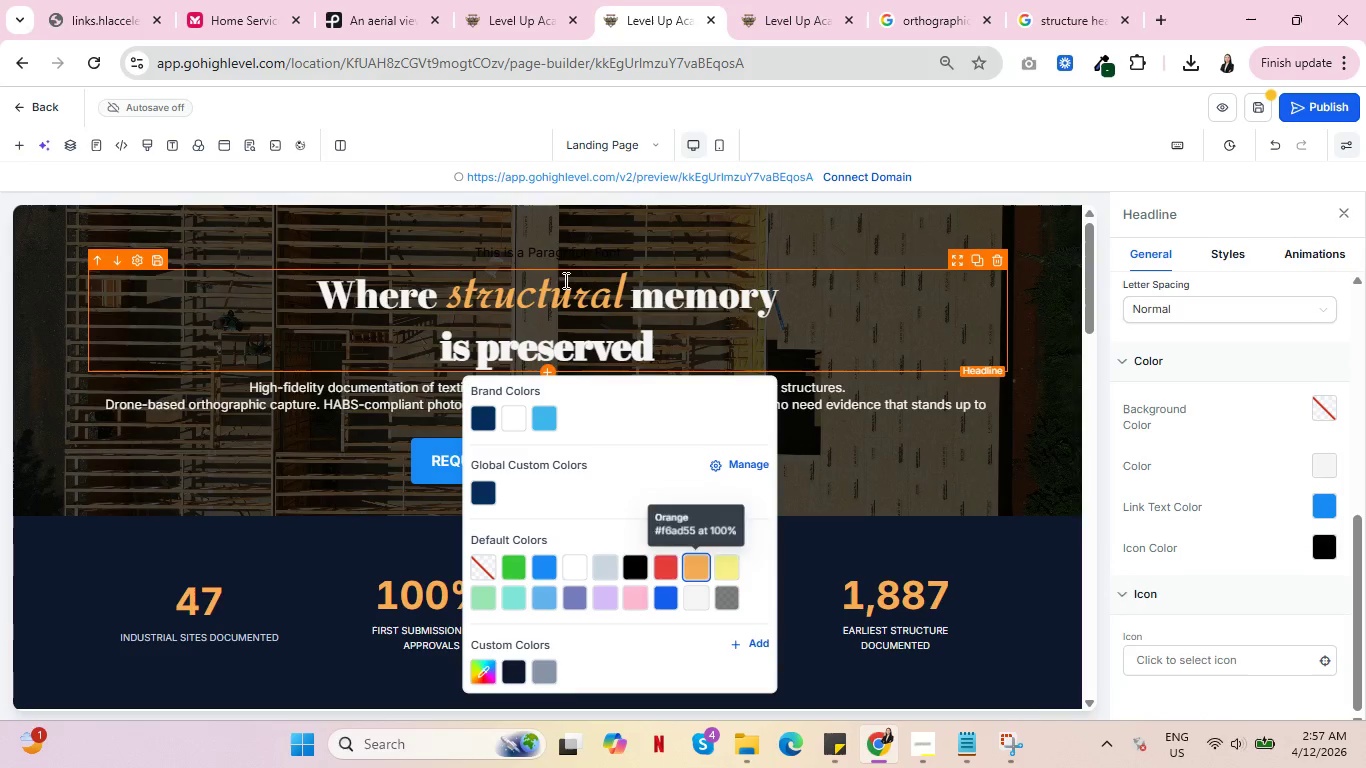 
double_click([563, 247])
 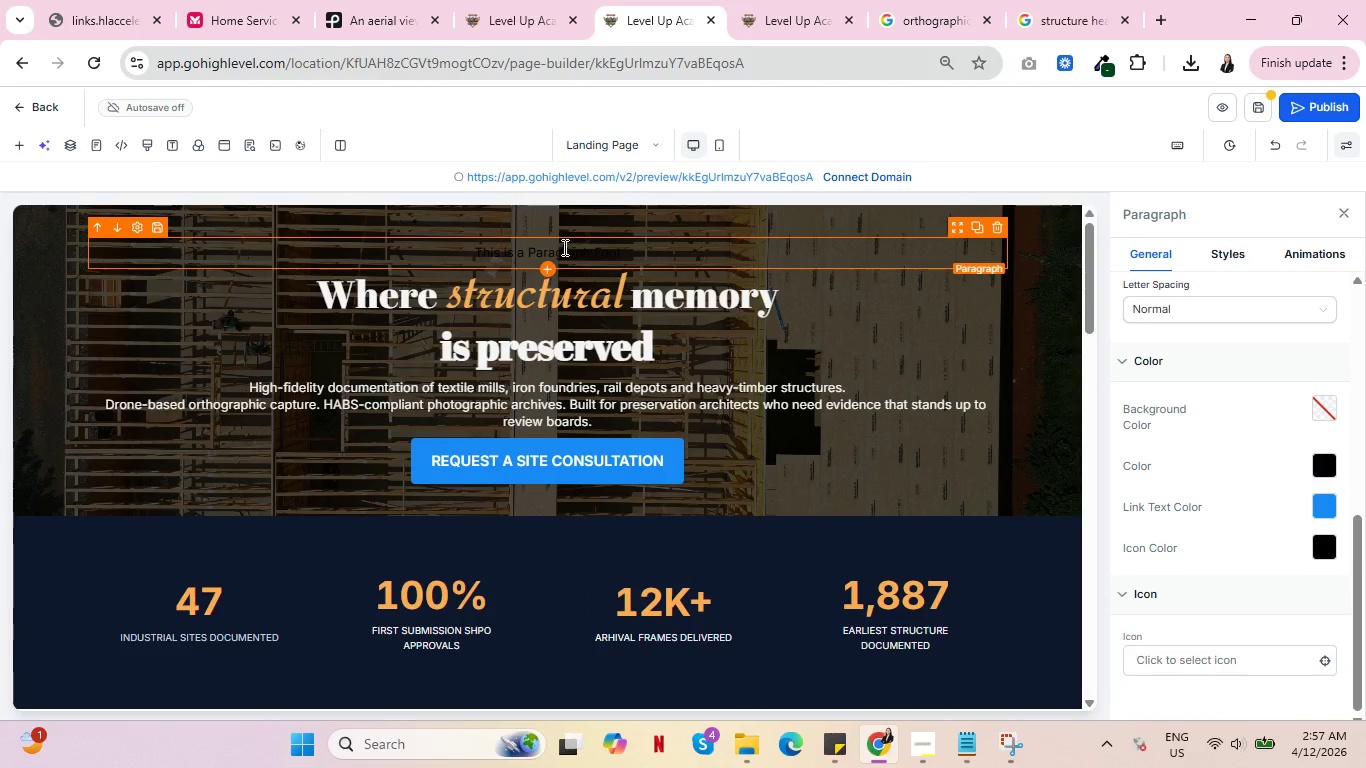 
triple_click([563, 247])
 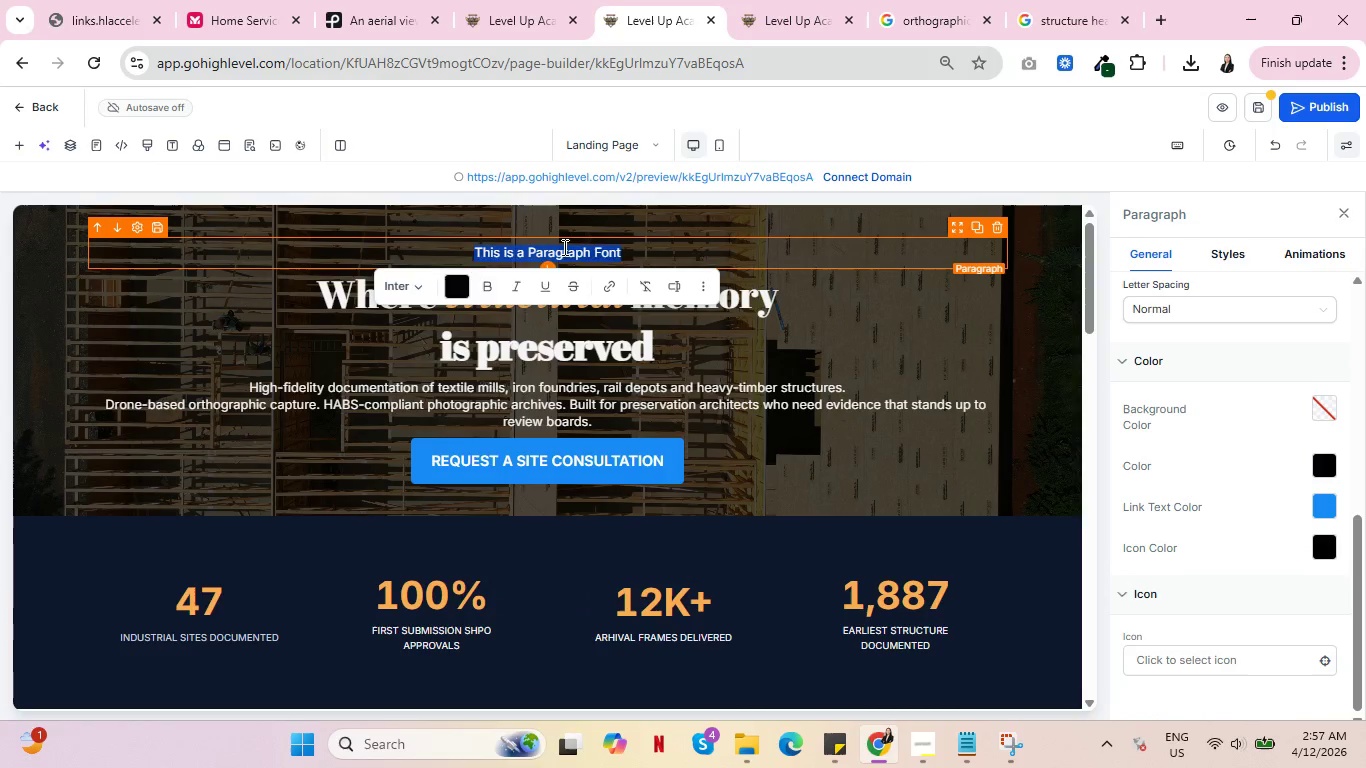 
triple_click([563, 247])
 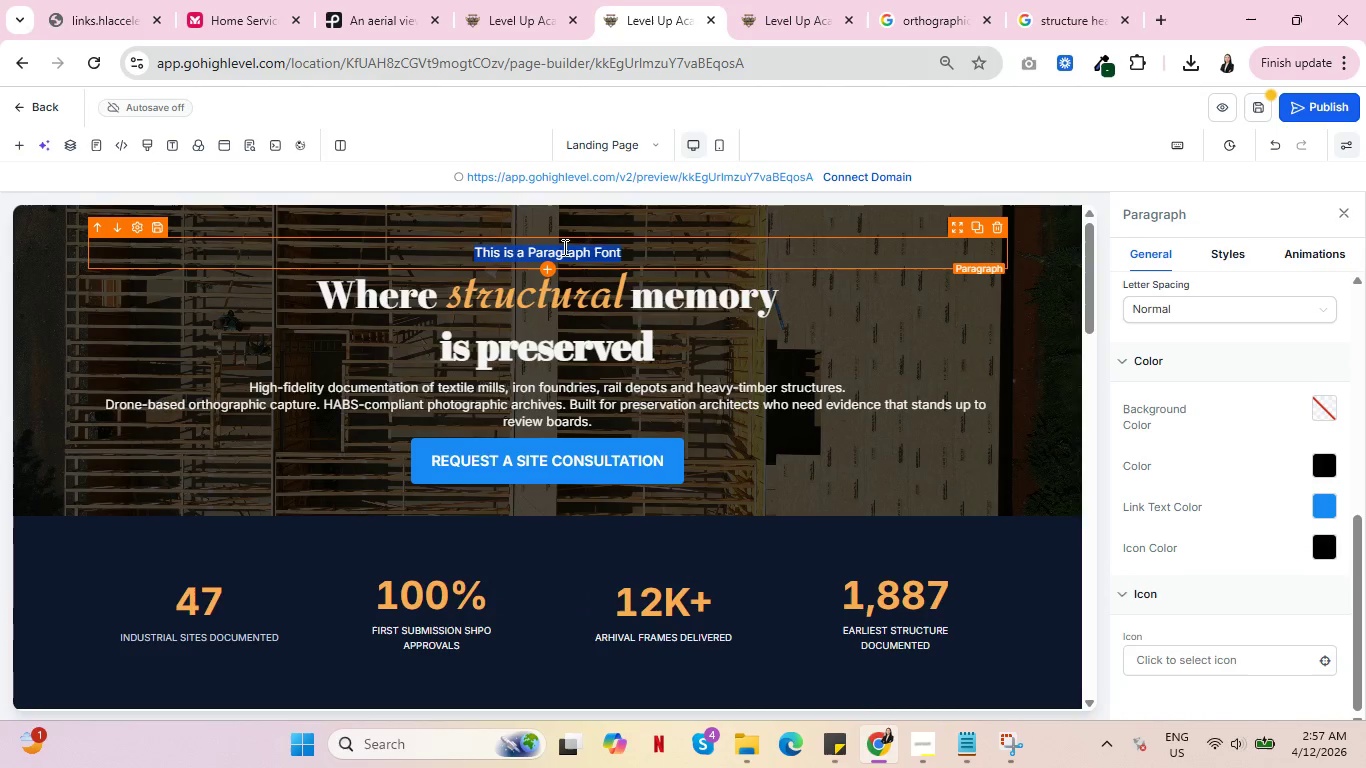 
key(Backspace)
 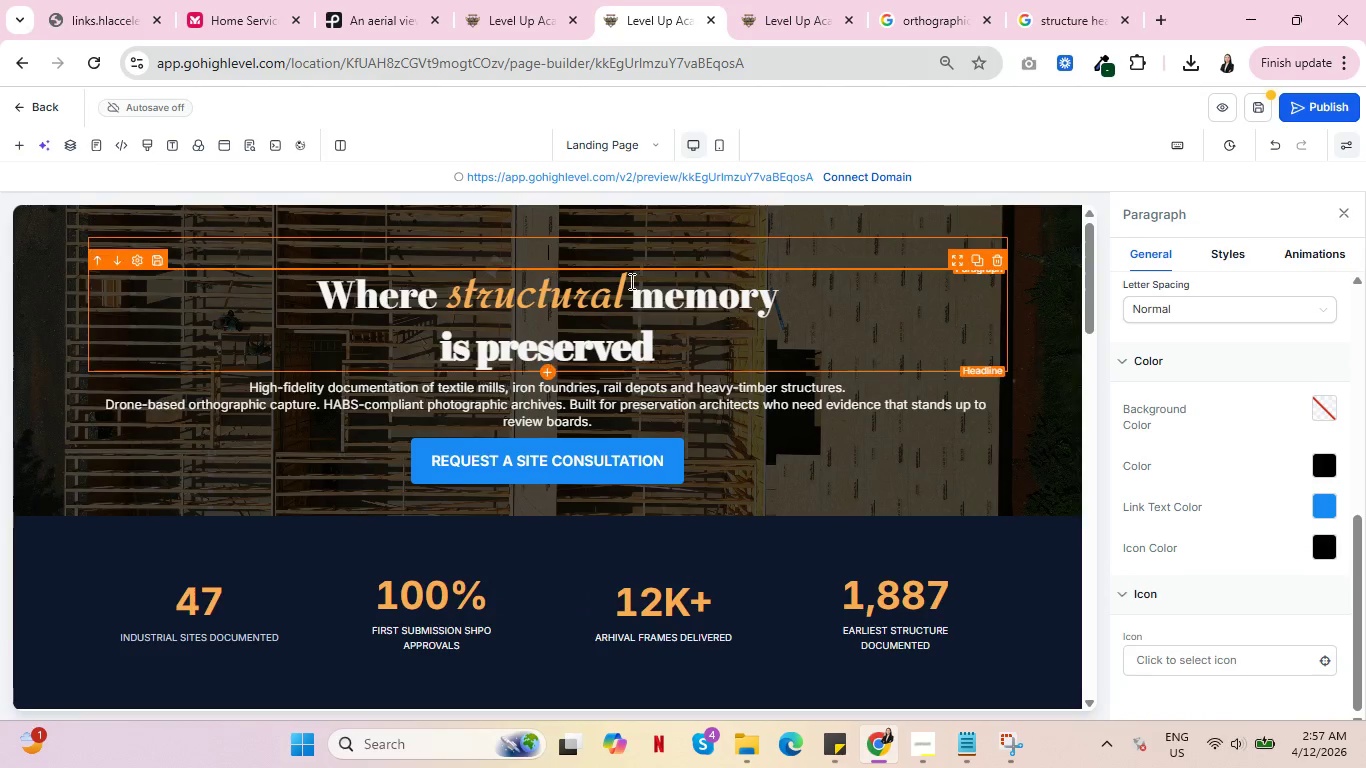 
left_click([741, 320])
 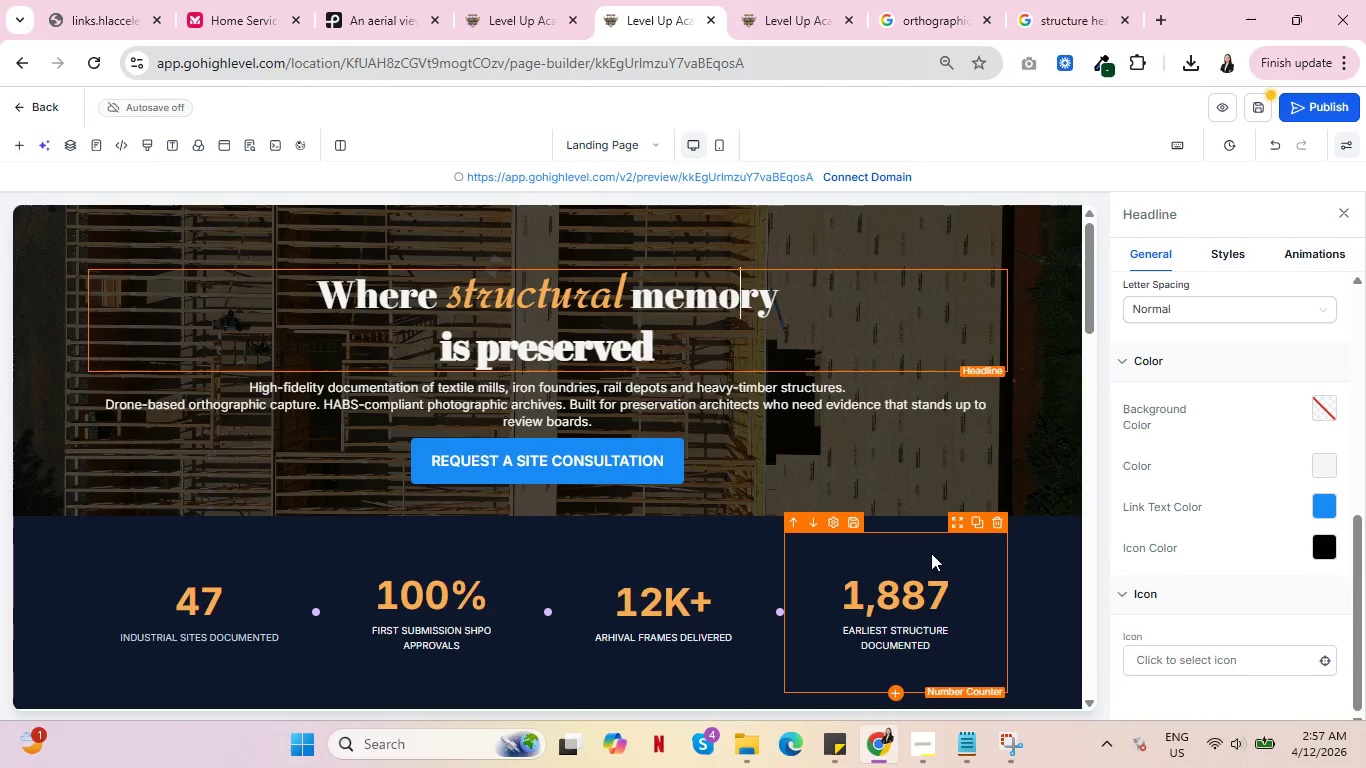 
scroll: coordinate [907, 553], scroll_direction: down, amount: 1.0
 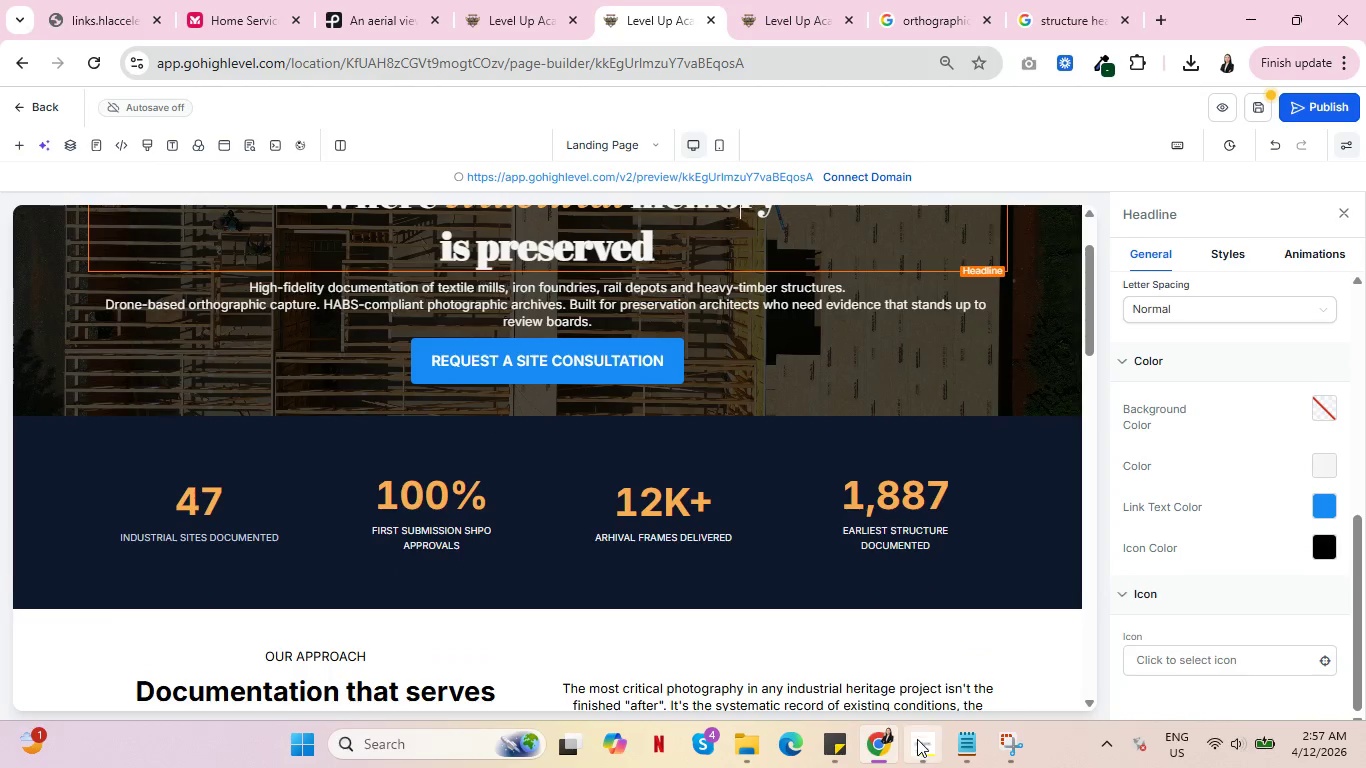 
left_click([919, 742])